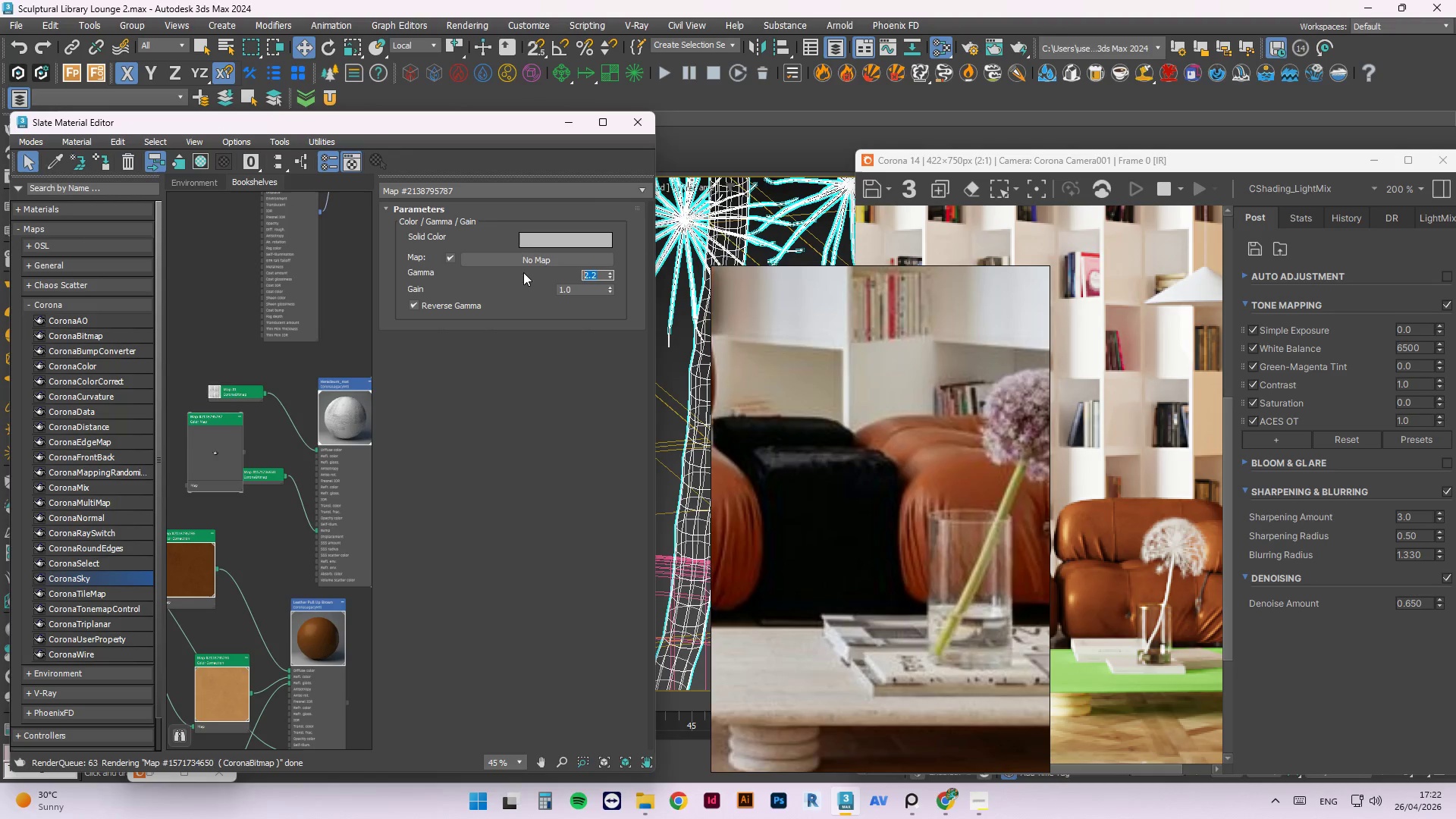 
key(1)
 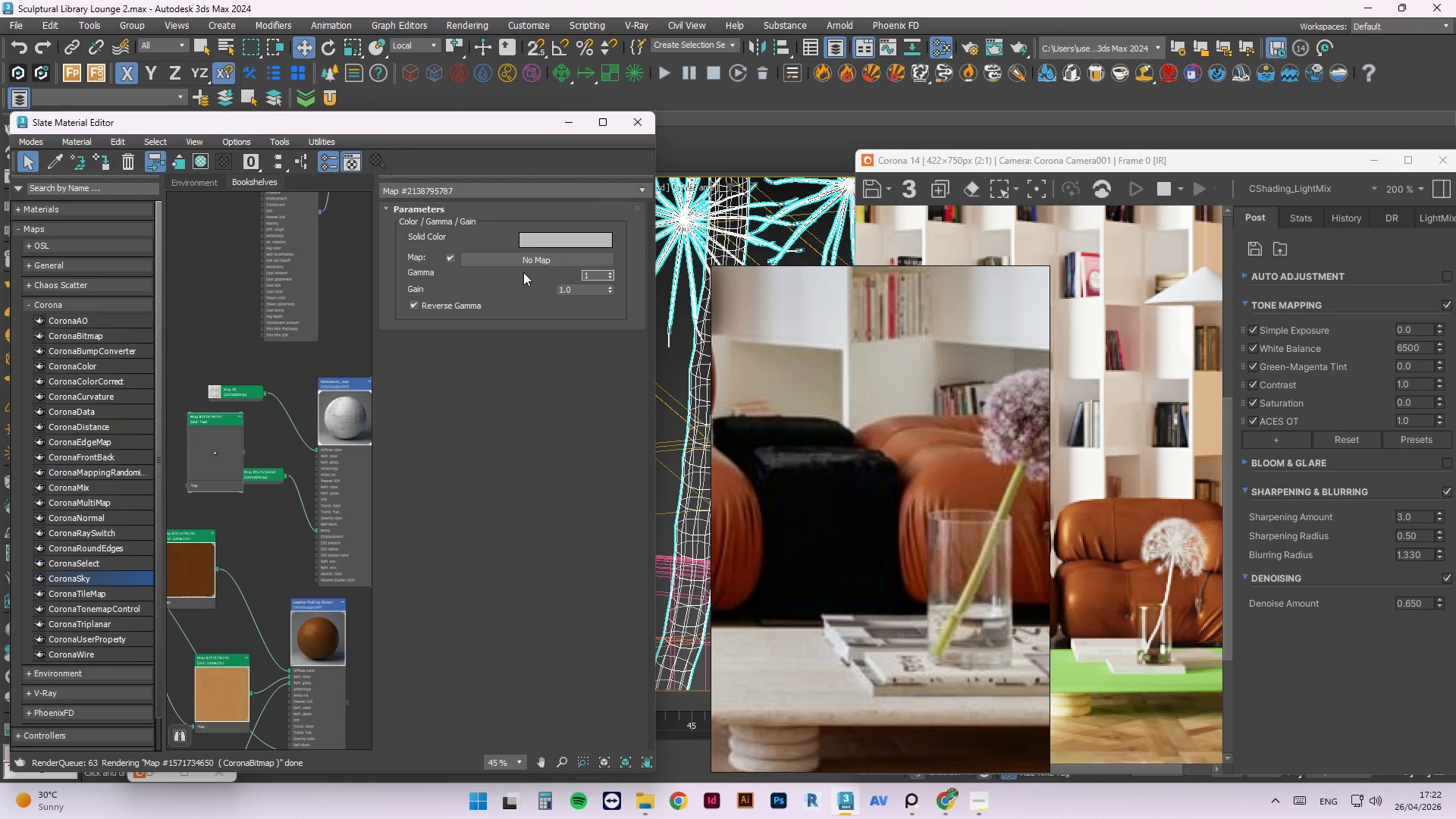 
key(NumpadEnter)
 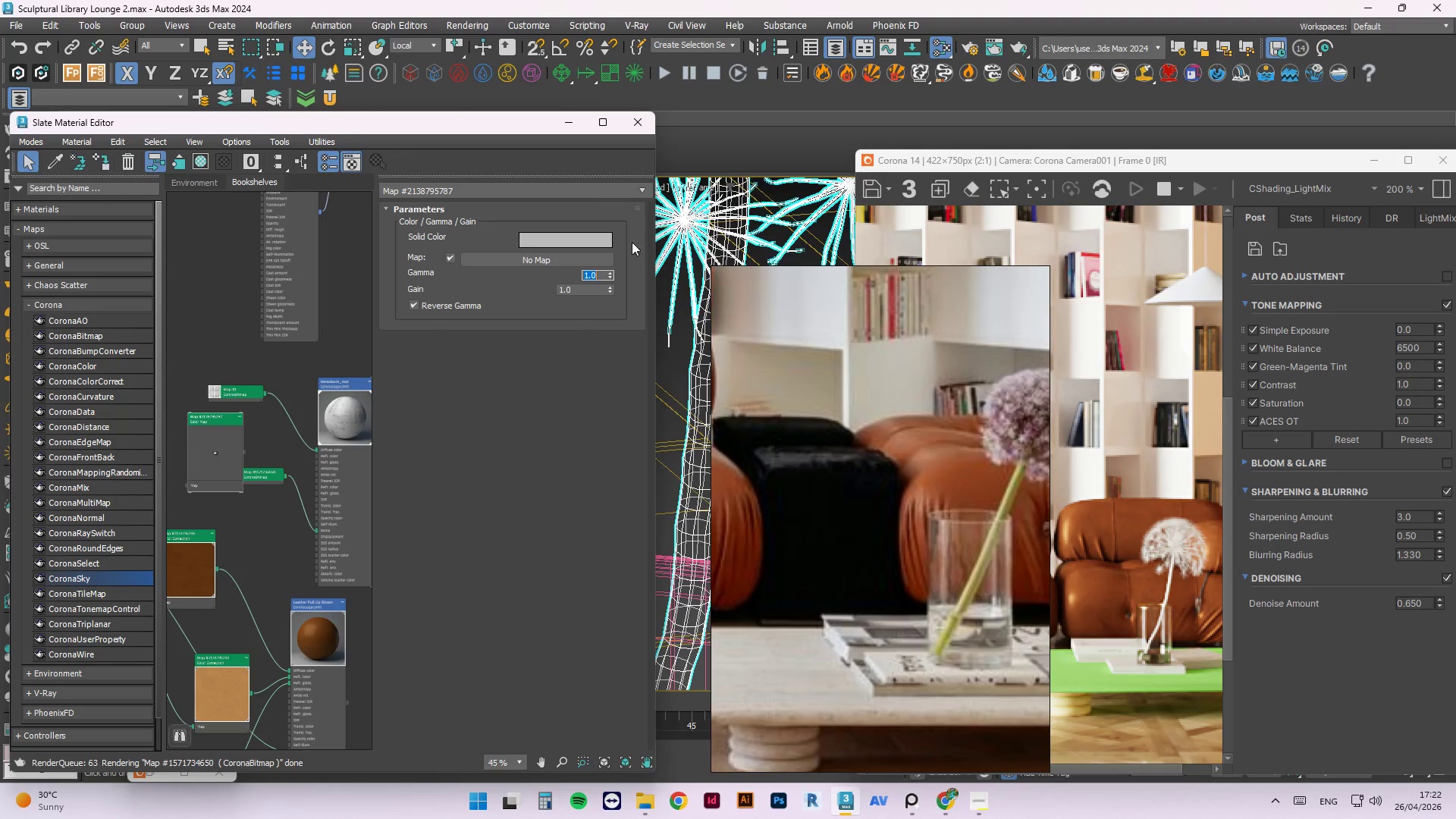 
double_click([608, 244])
 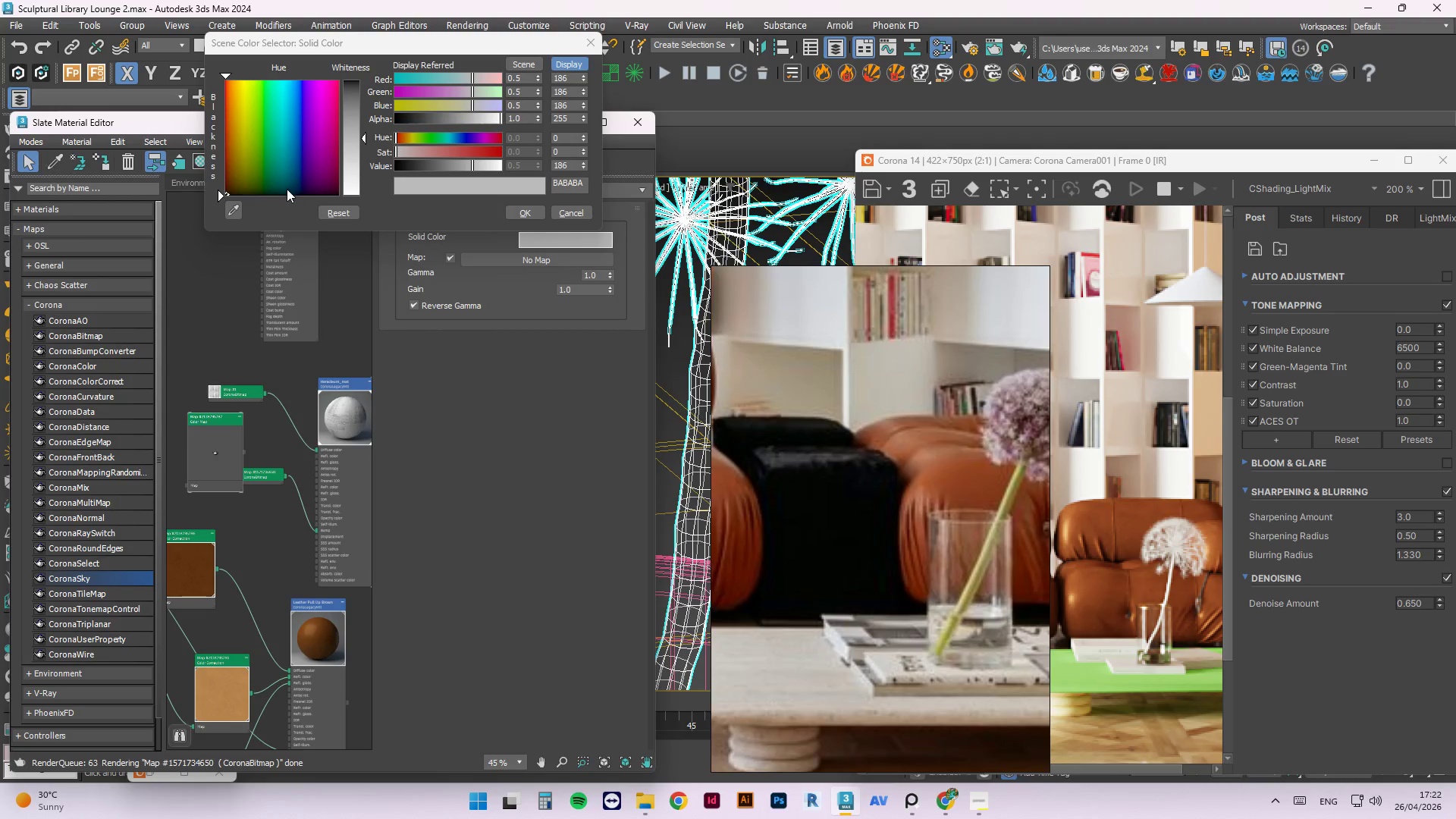 
left_click([235, 207])
 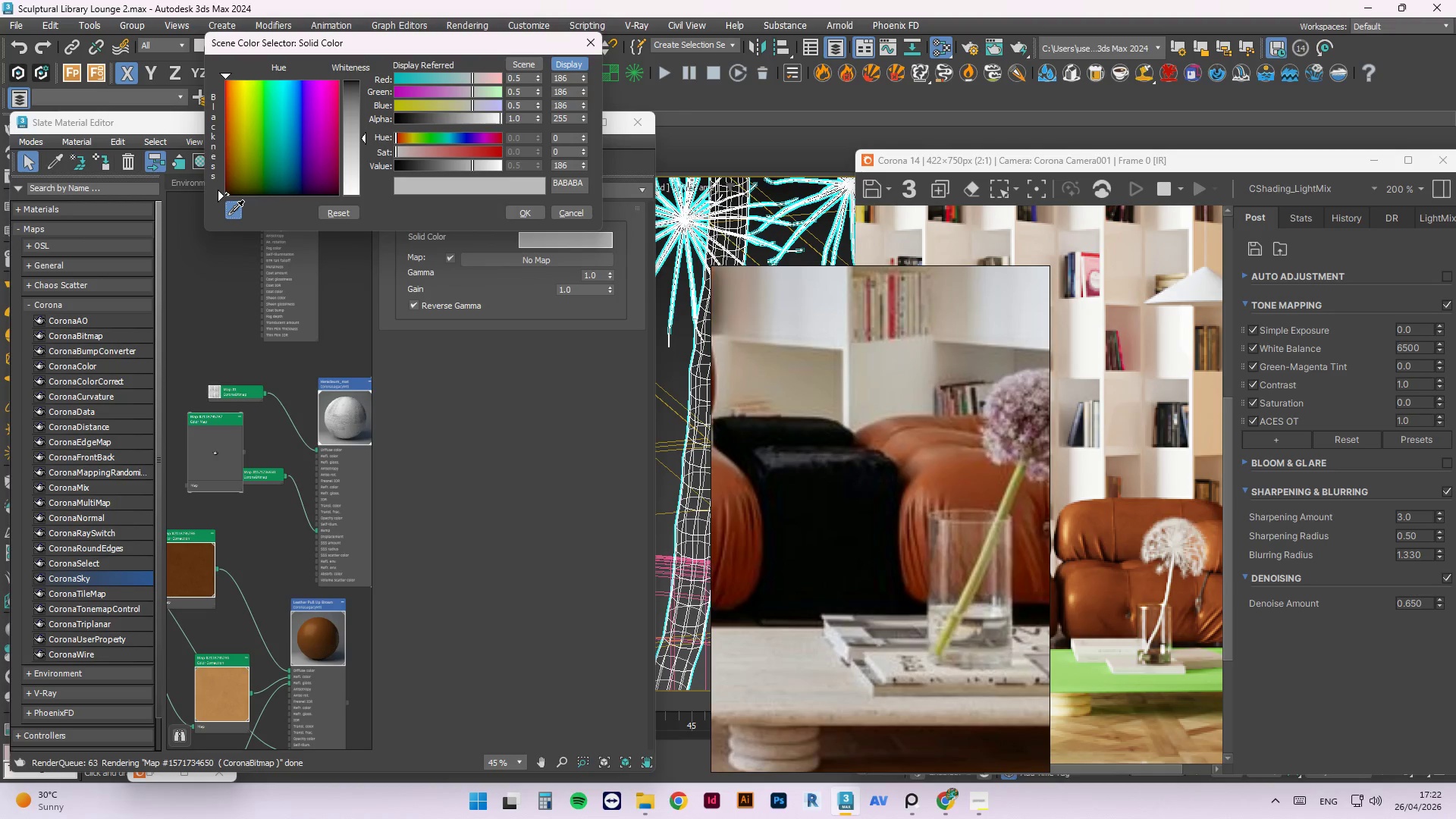 
left_click_drag(start_coordinate=[233, 211], to_coordinate=[1009, 497])
 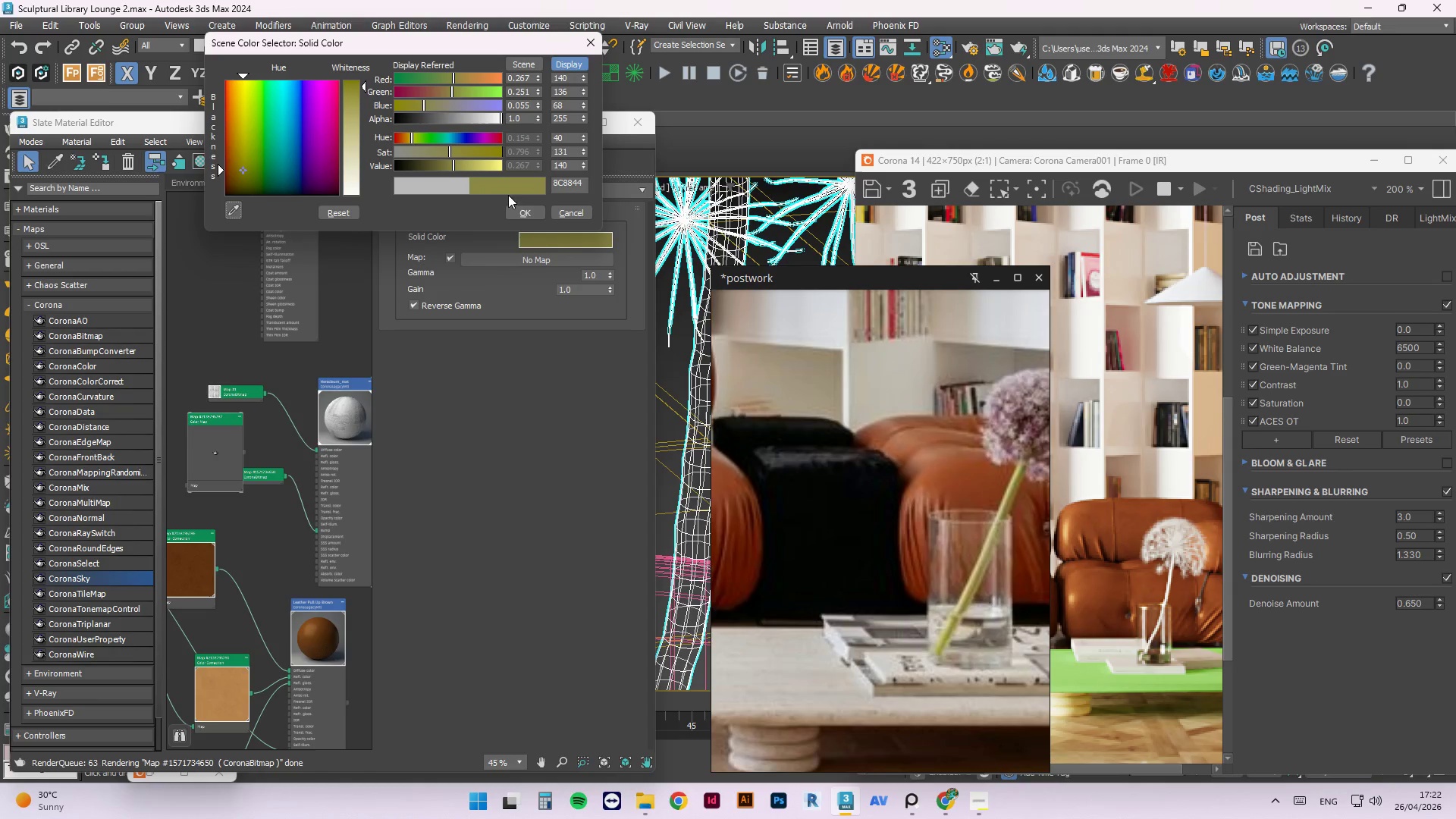 
left_click([522, 211])
 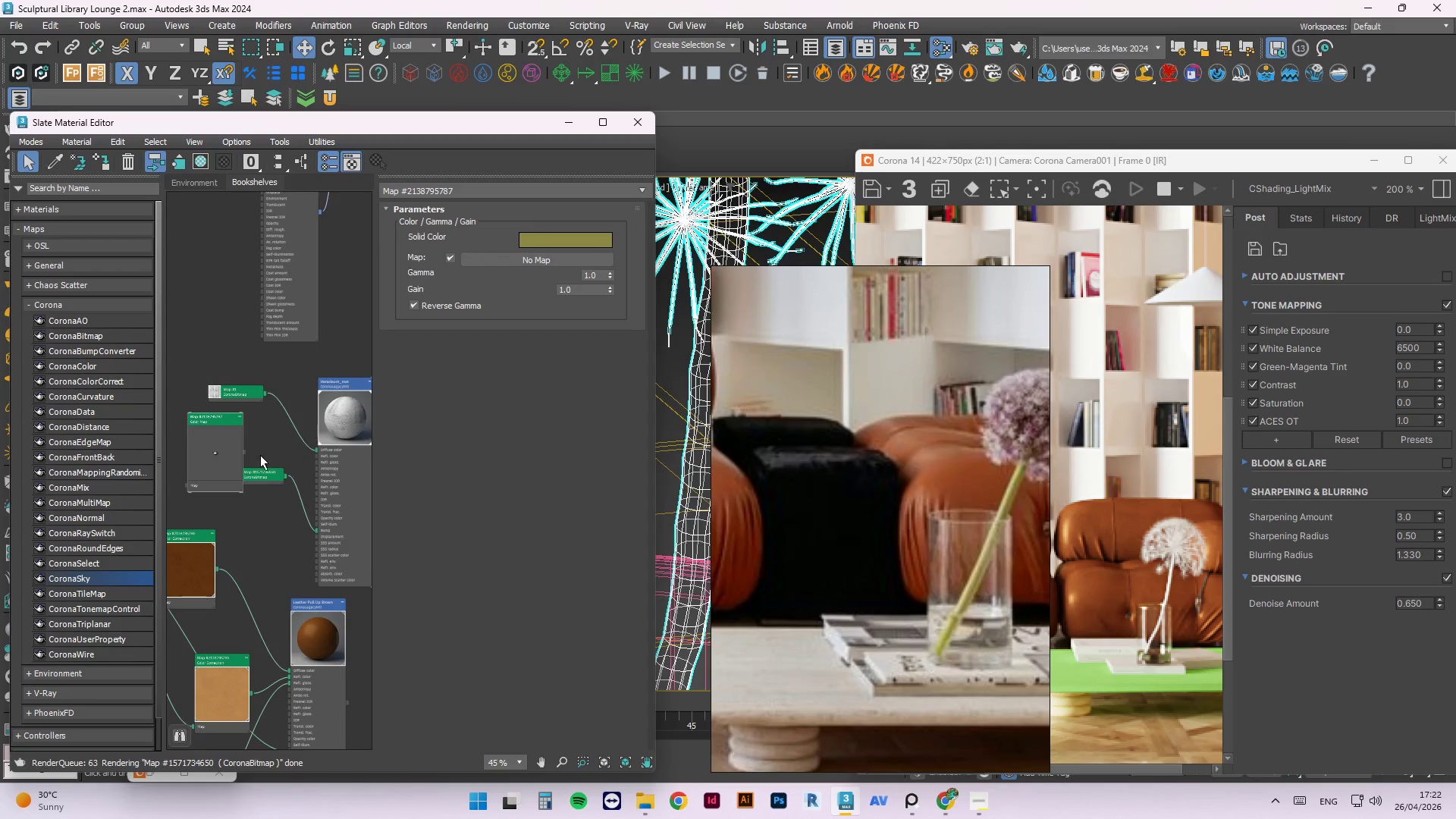 
right_click([253, 419])
 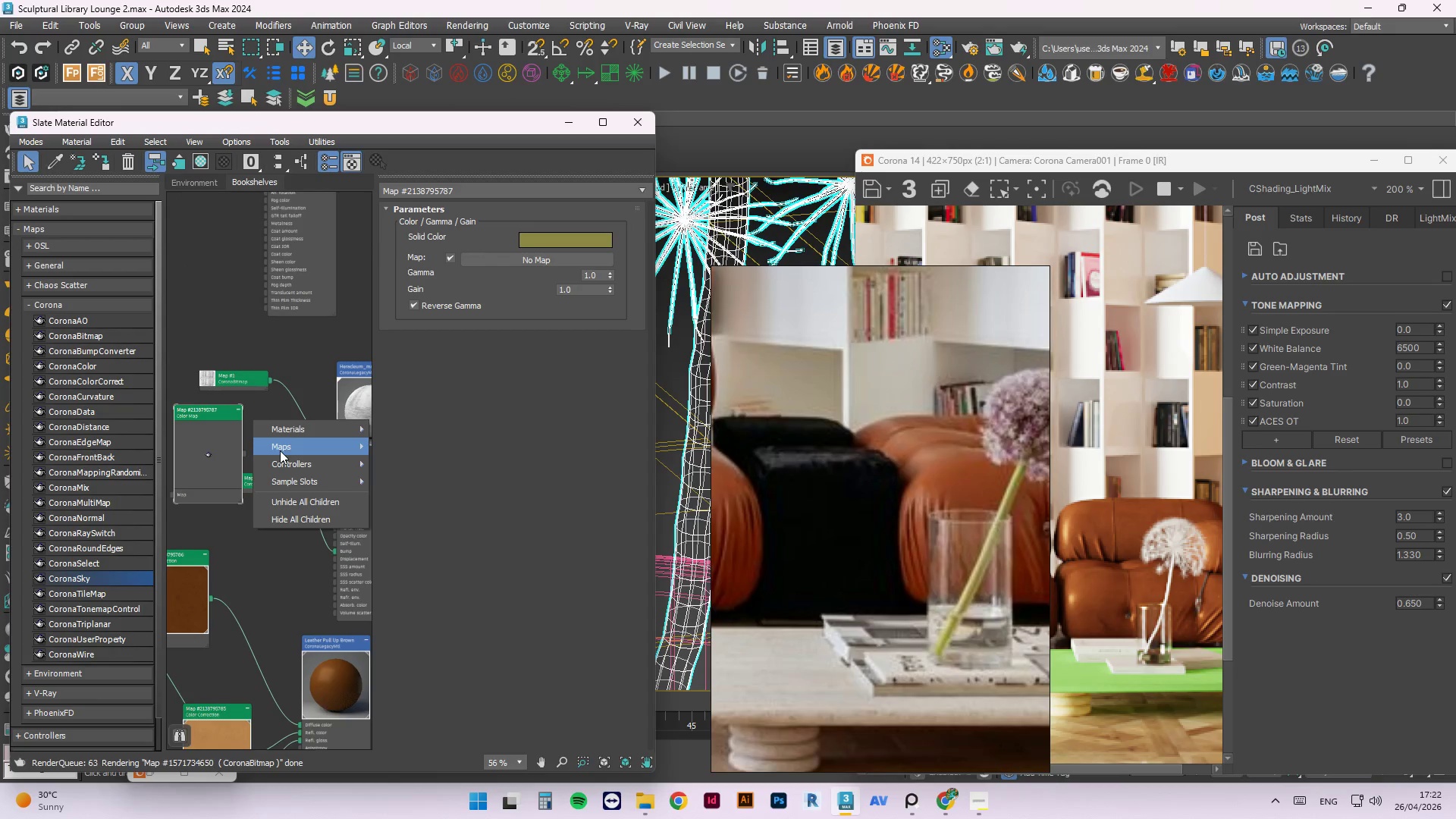 
scroll: coordinate [243, 445], scroll_direction: up, amount: 1.0
 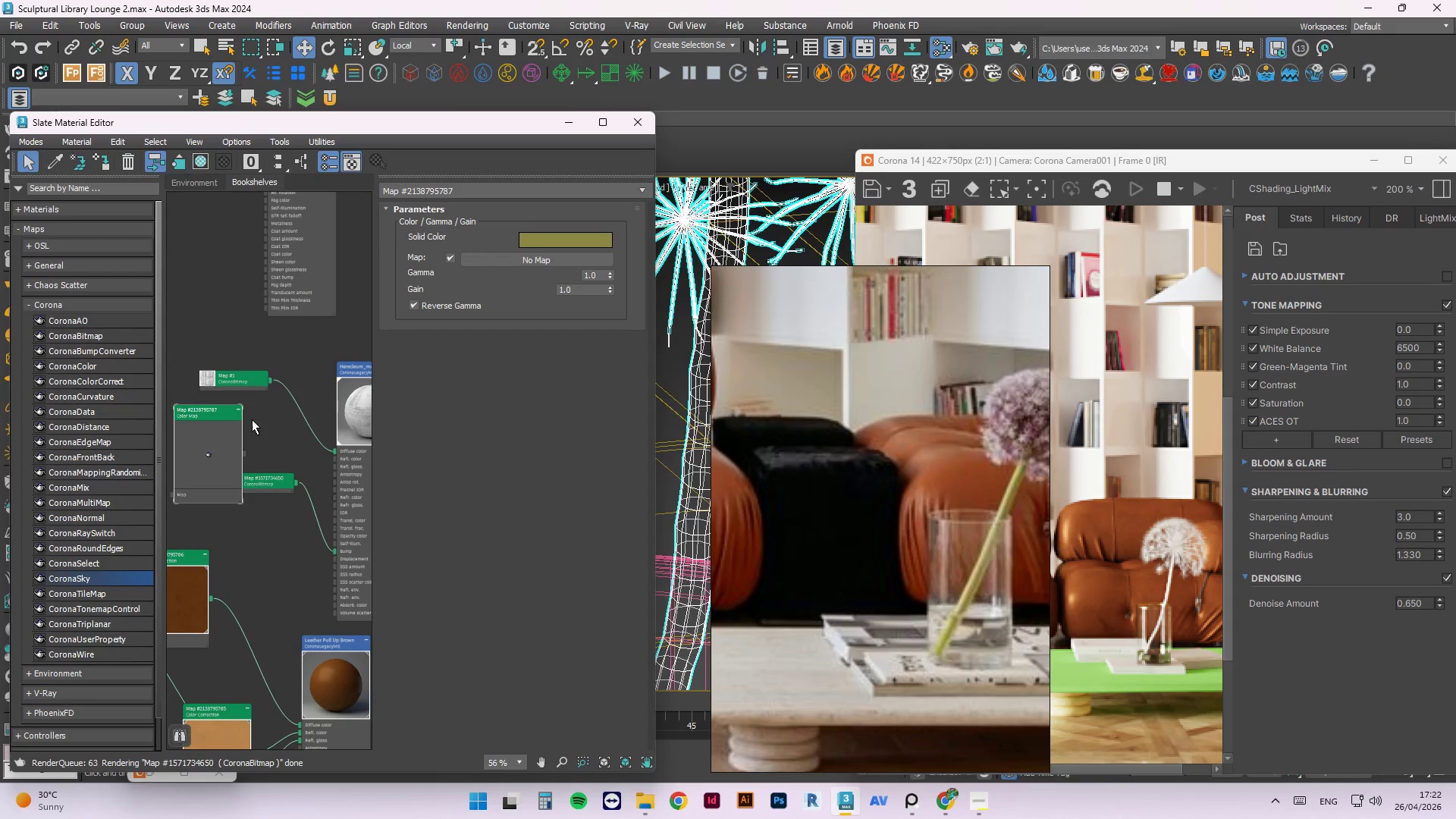 
left_click([280, 450])
 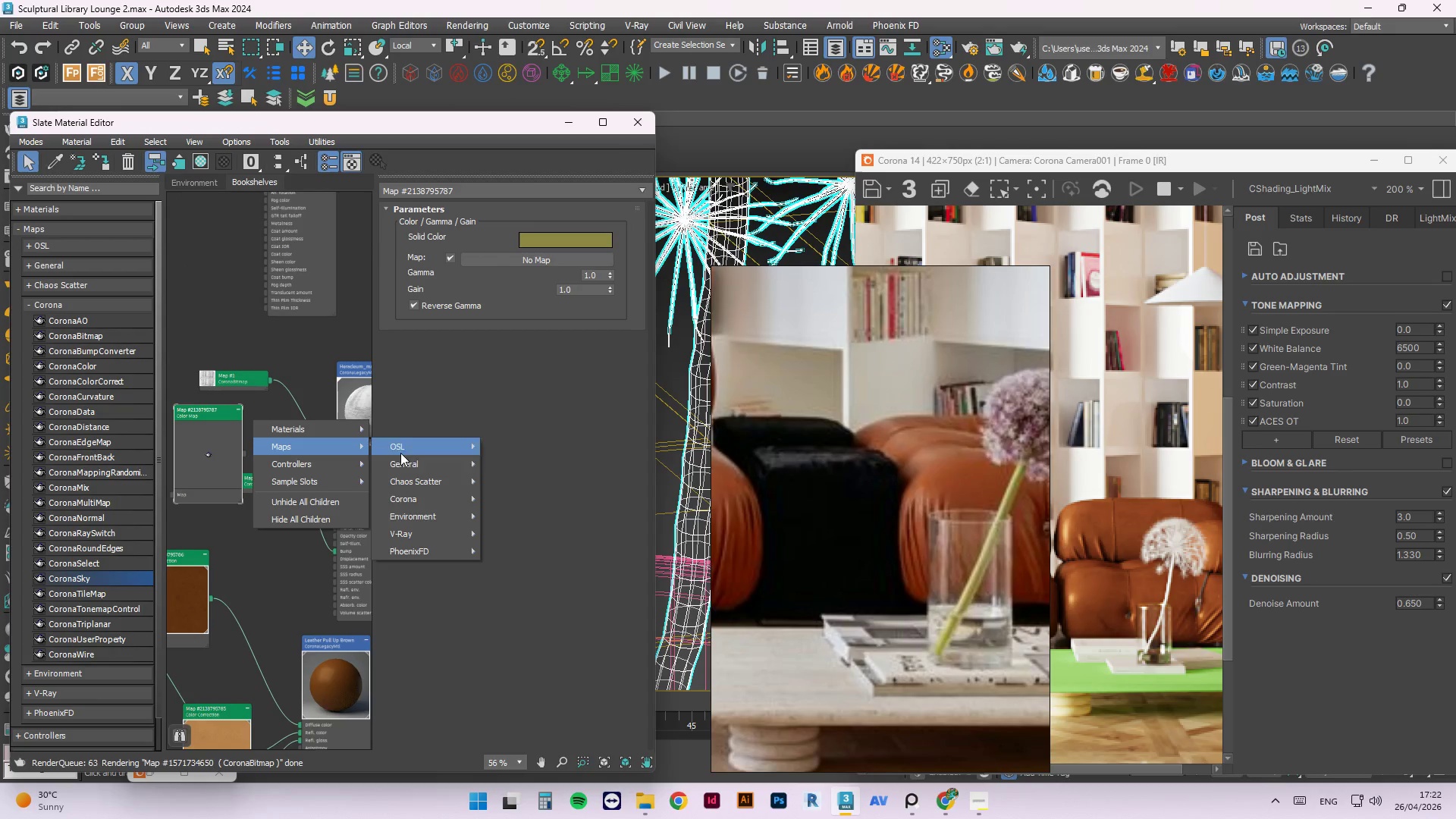 
left_click([415, 460])
 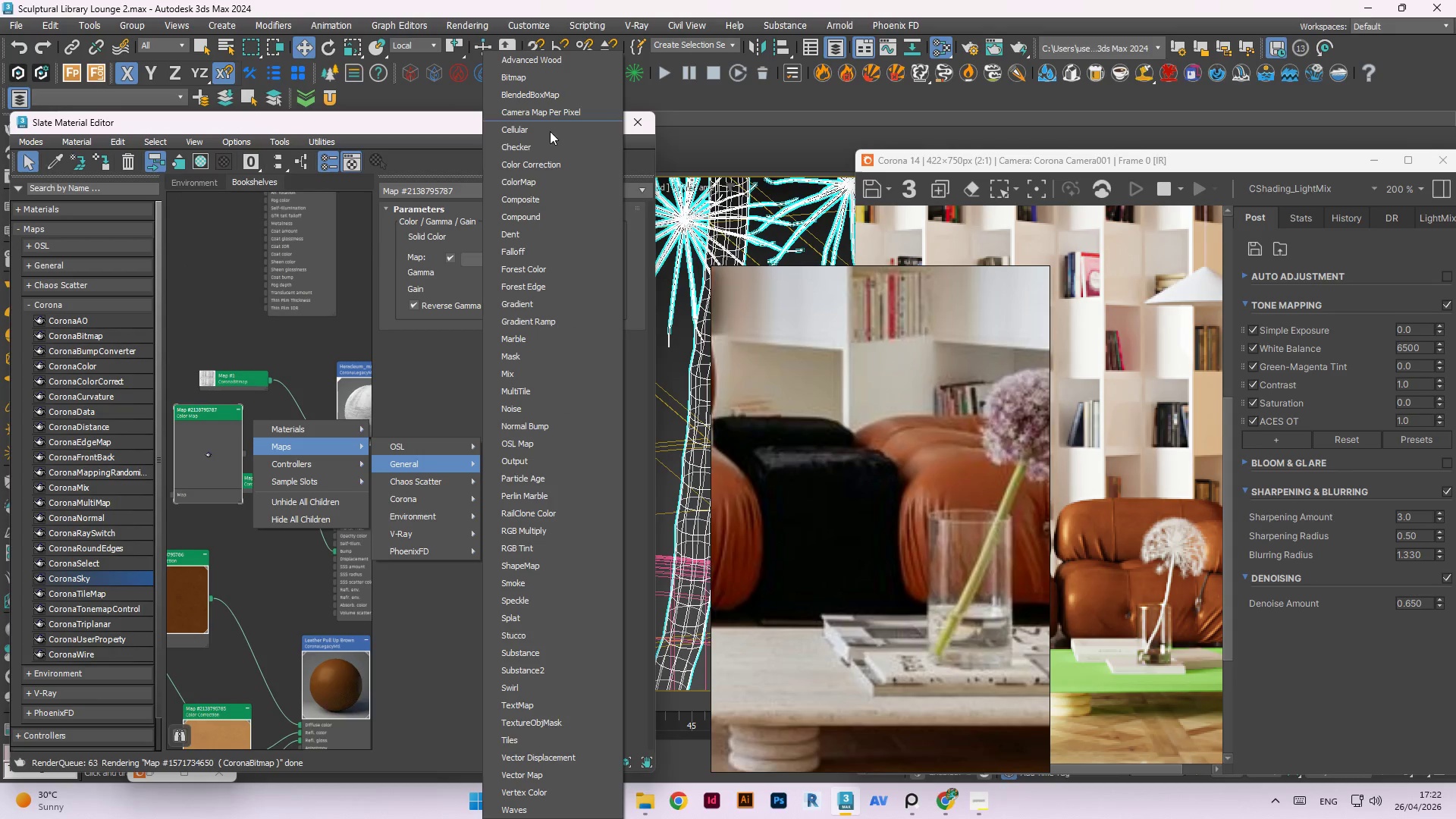 
left_click([551, 199])
 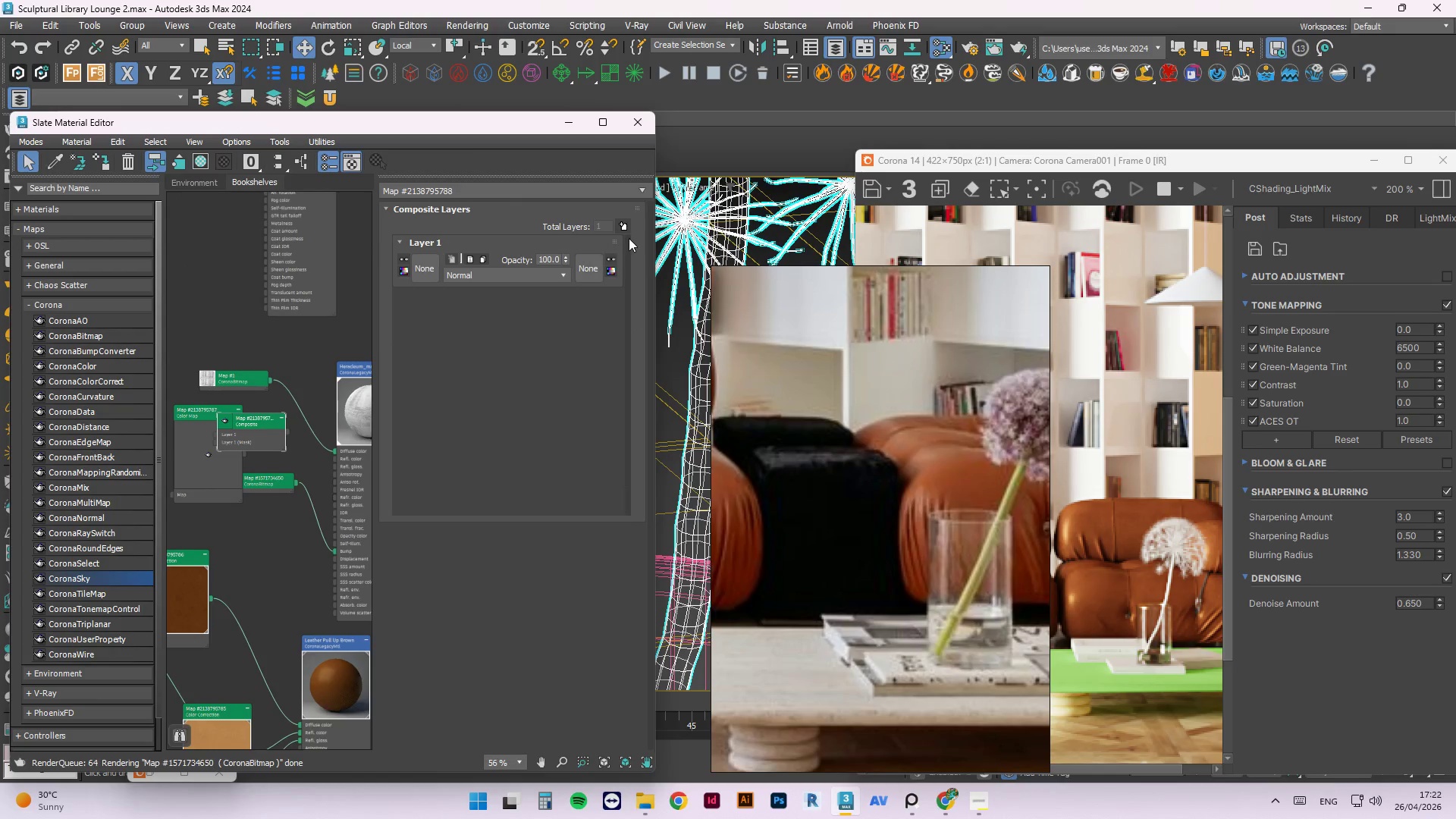 
left_click([623, 229])
 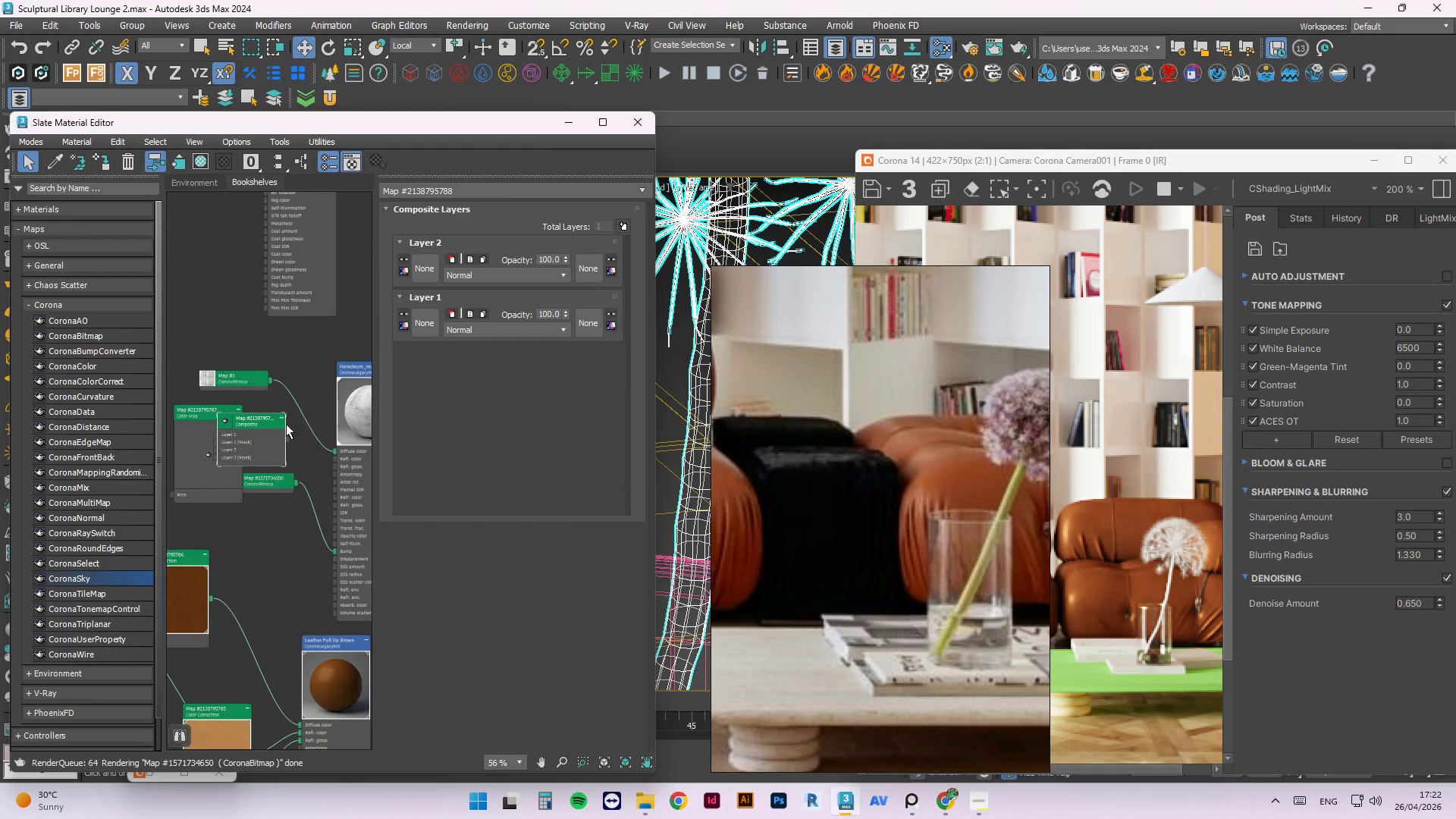 
left_click_drag(start_coordinate=[276, 428], to_coordinate=[359, 402])
 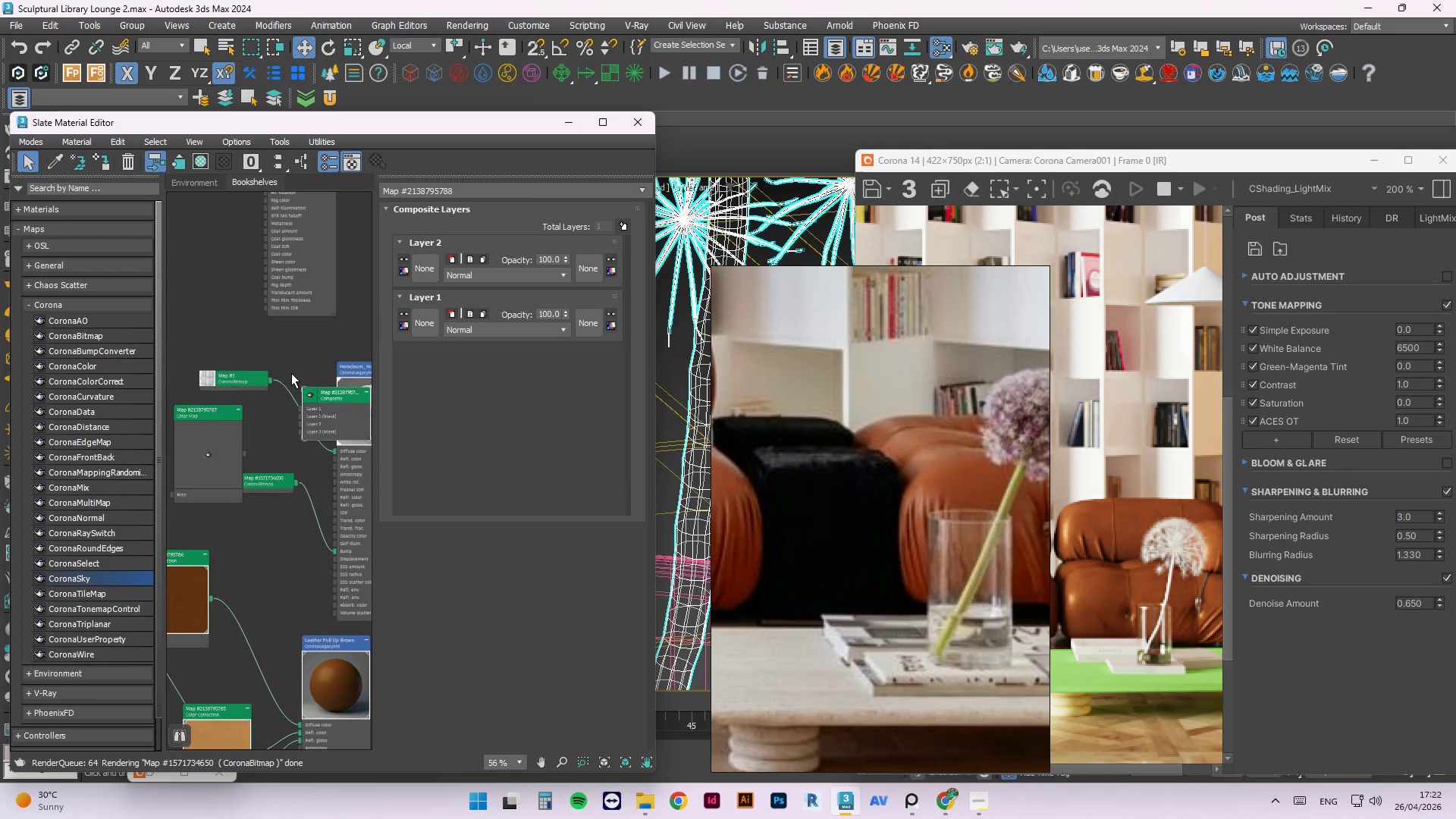 
scroll: coordinate [289, 374], scroll_direction: up, amount: 2.0
 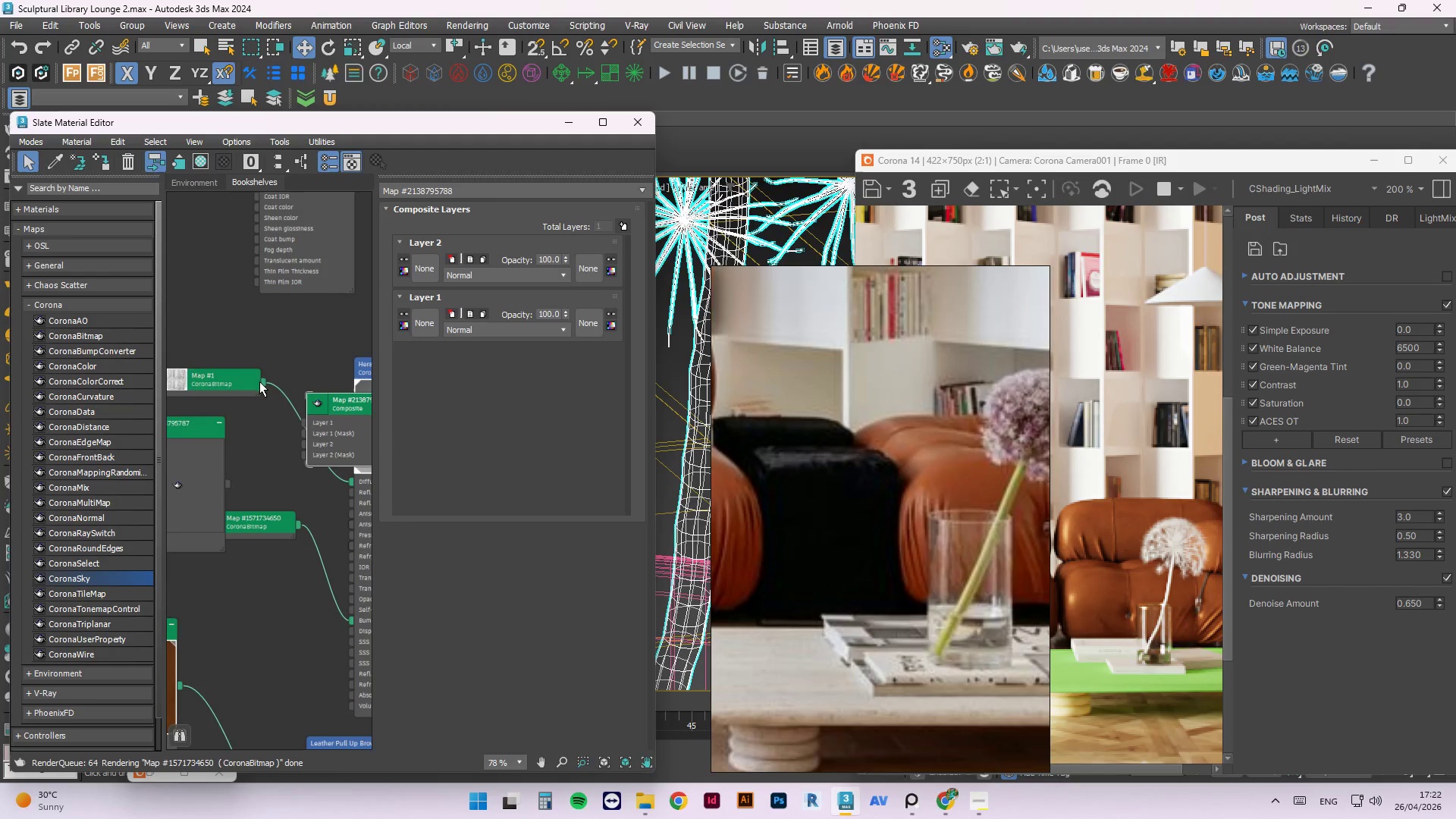 
left_click_drag(start_coordinate=[259, 381], to_coordinate=[307, 420])
 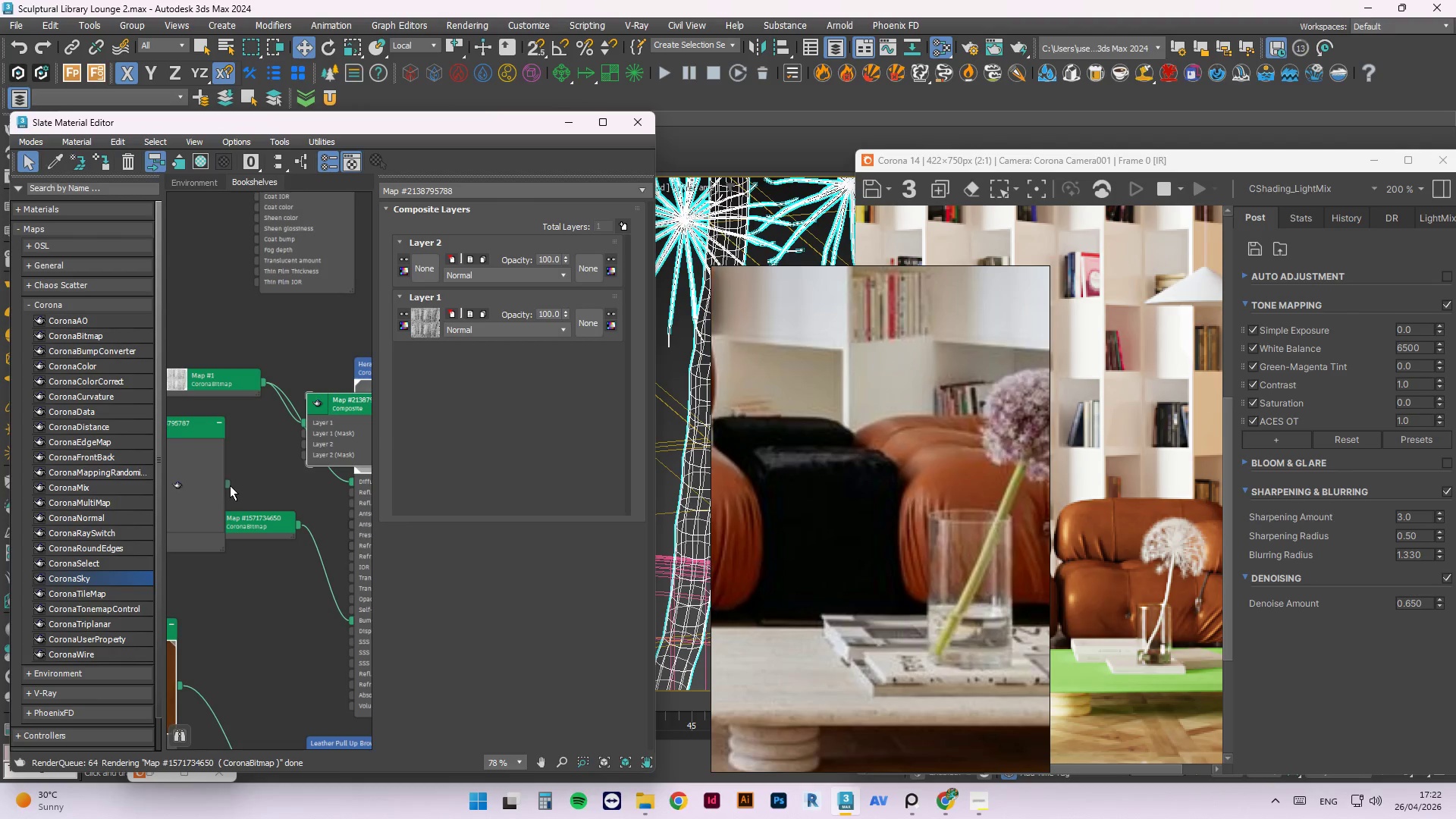 
left_click_drag(start_coordinate=[227, 483], to_coordinate=[312, 442])
 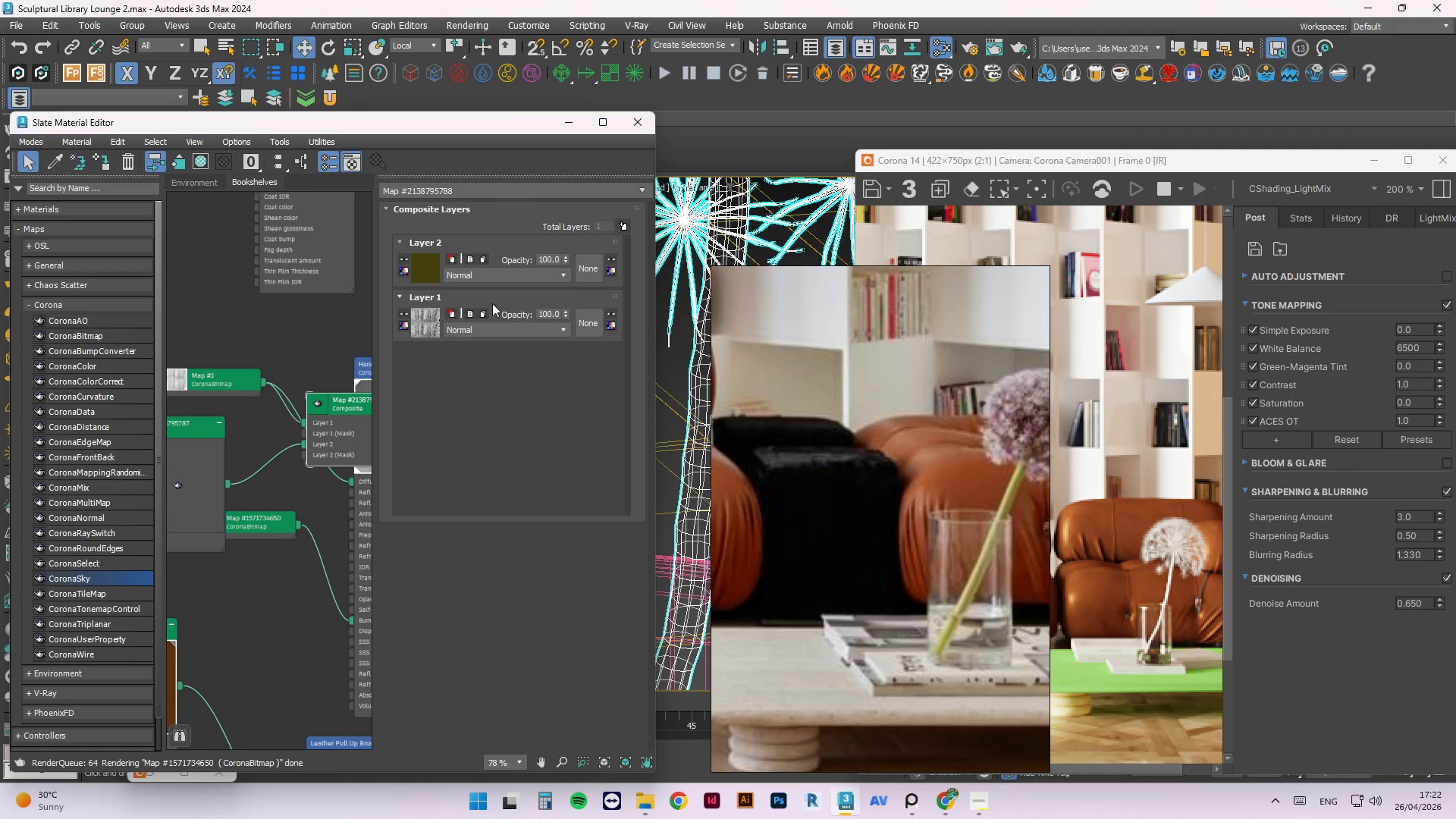 
left_click([495, 270])
 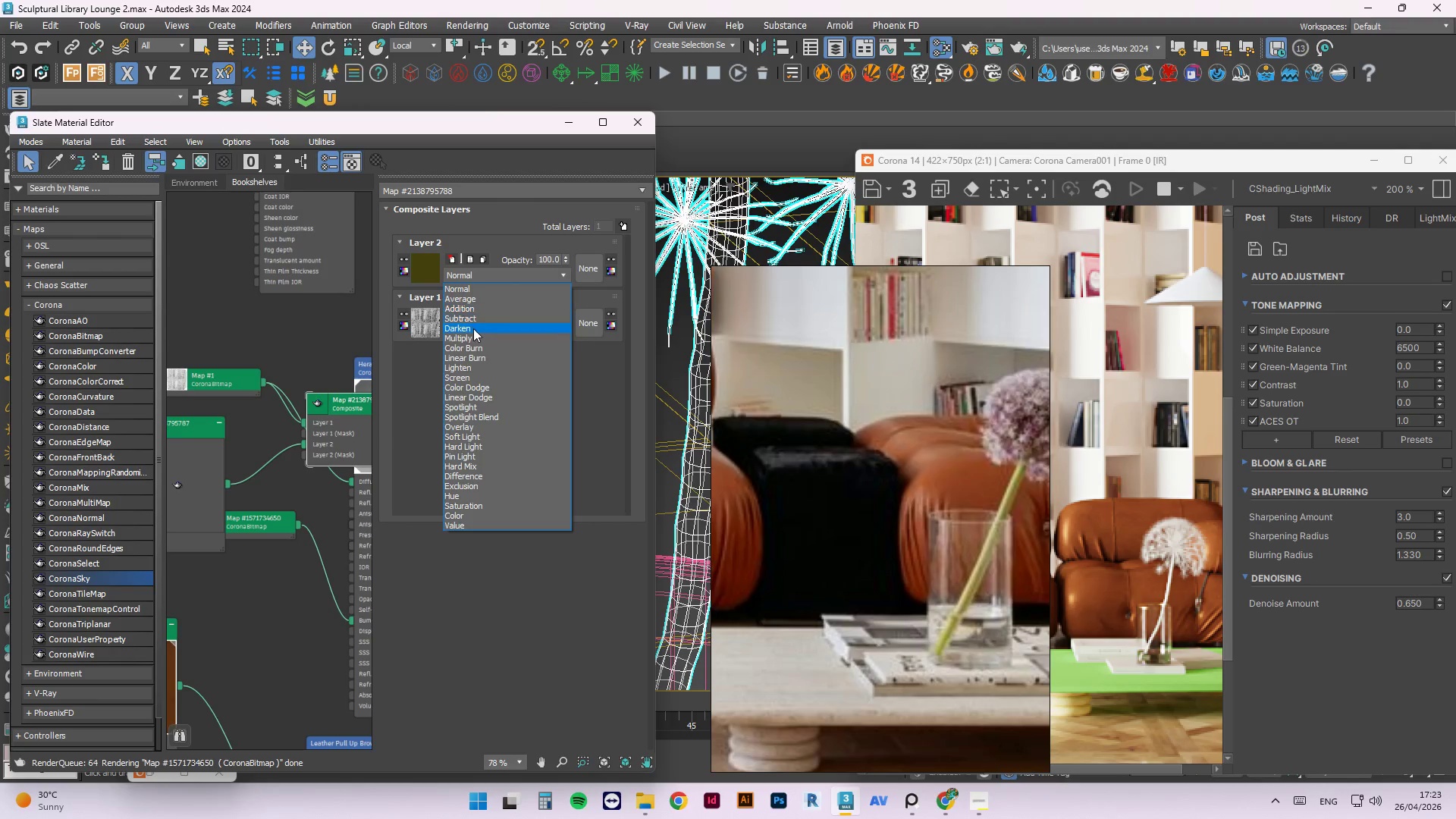 
left_click([476, 337])
 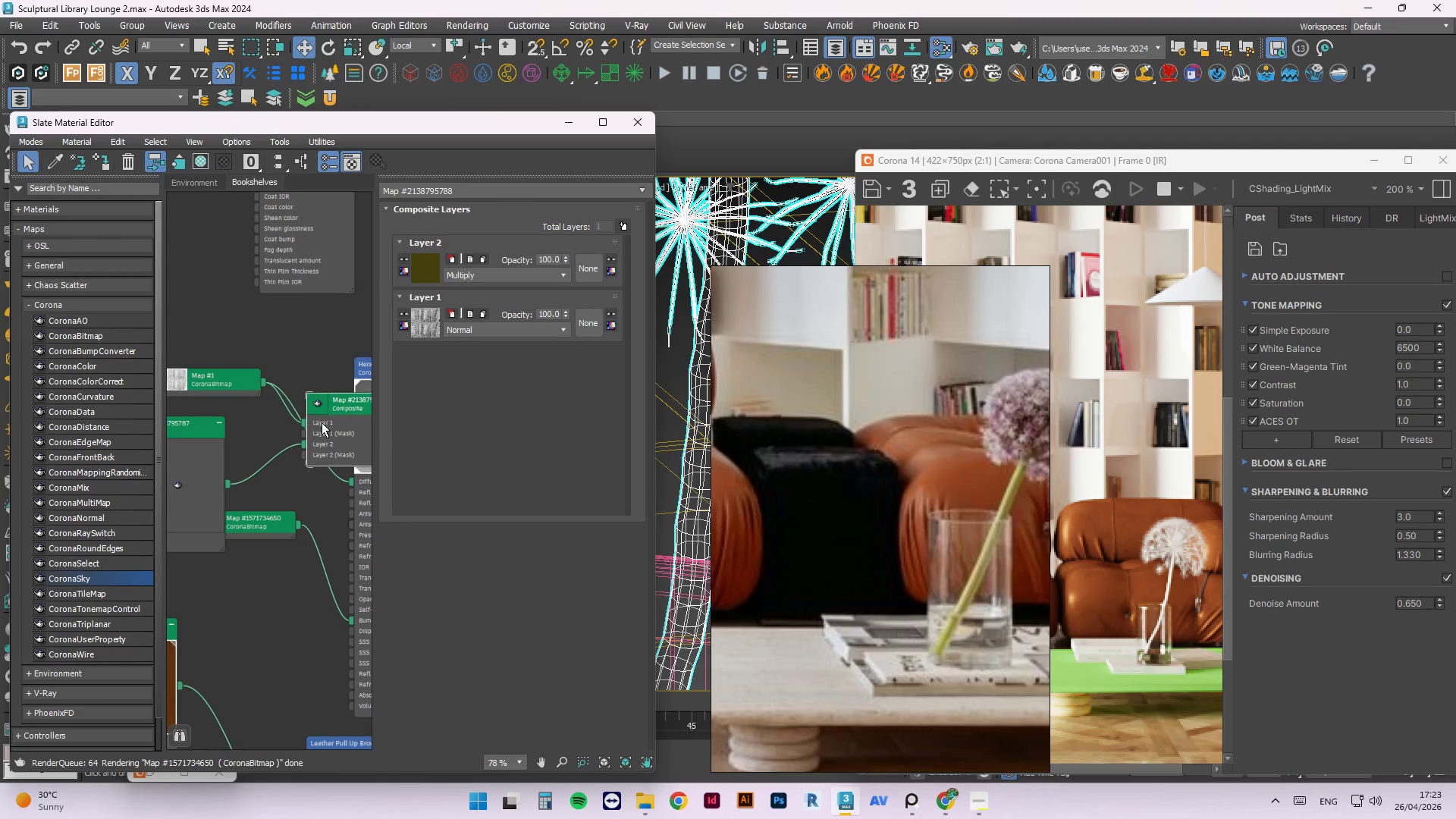 
left_click_drag(start_coordinate=[324, 422], to_coordinate=[181, 420])
 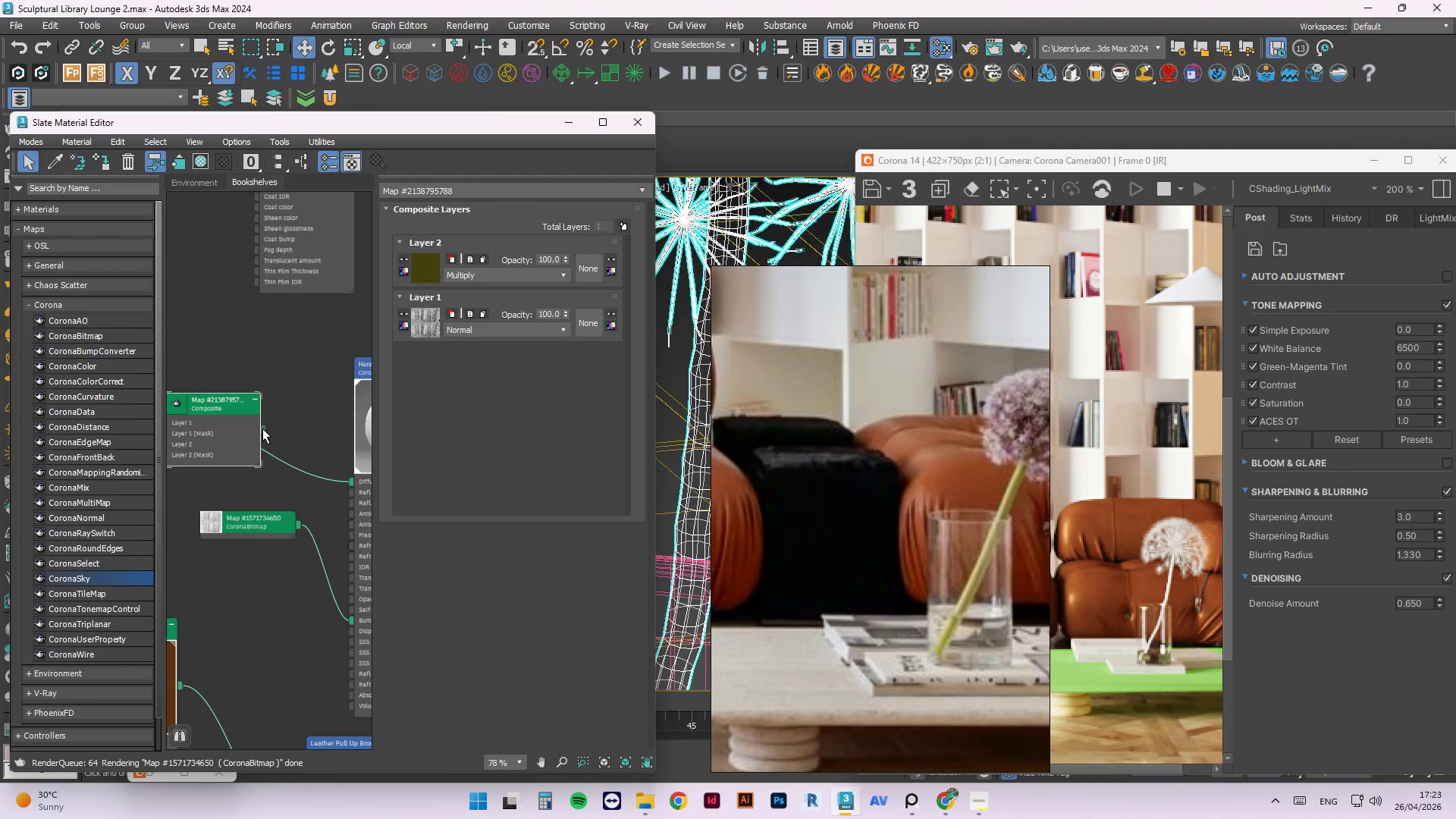 
left_click_drag(start_coordinate=[262, 428], to_coordinate=[355, 484])
 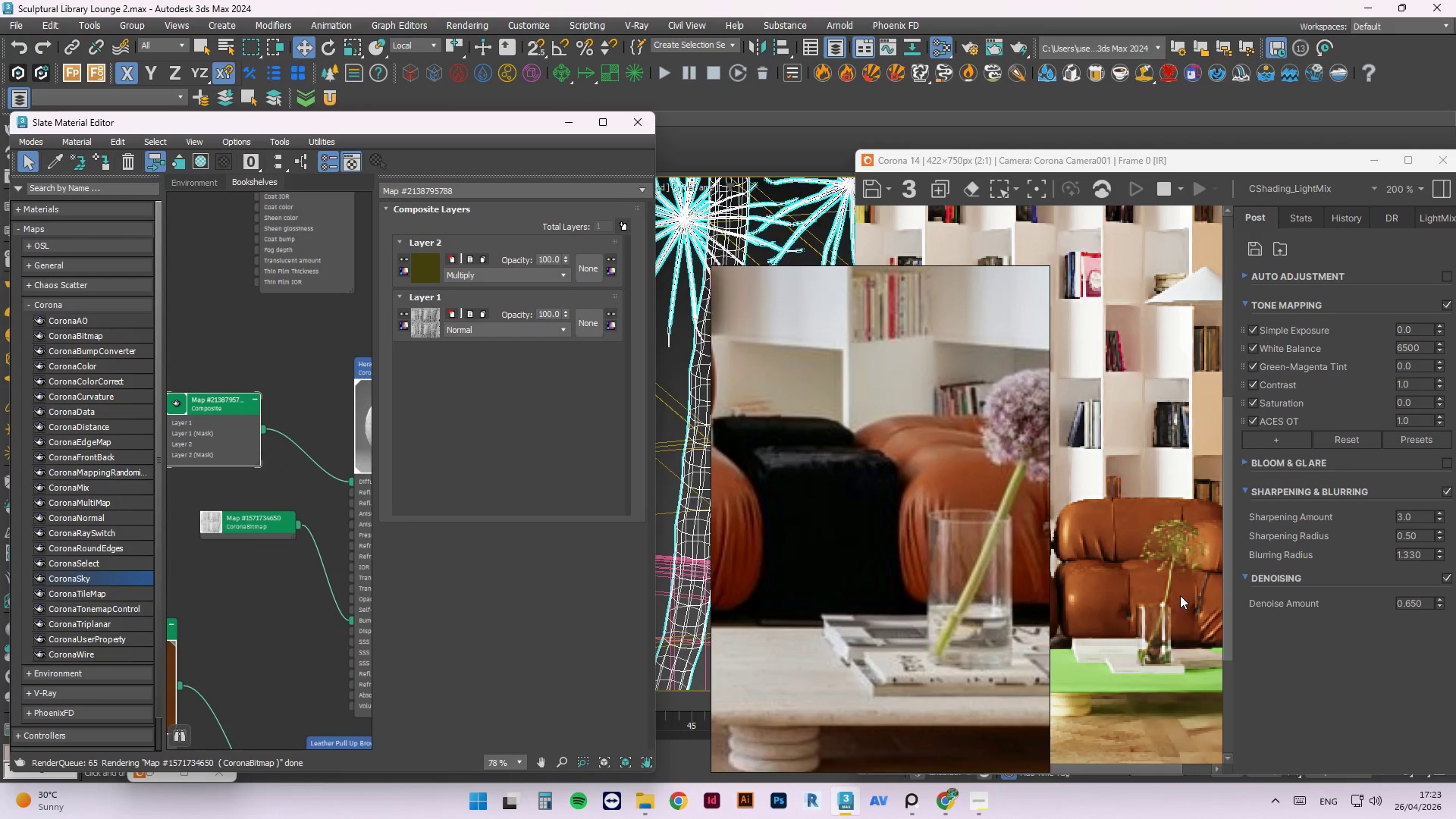 
scroll: coordinate [1178, 582], scroll_direction: up, amount: 1.0
 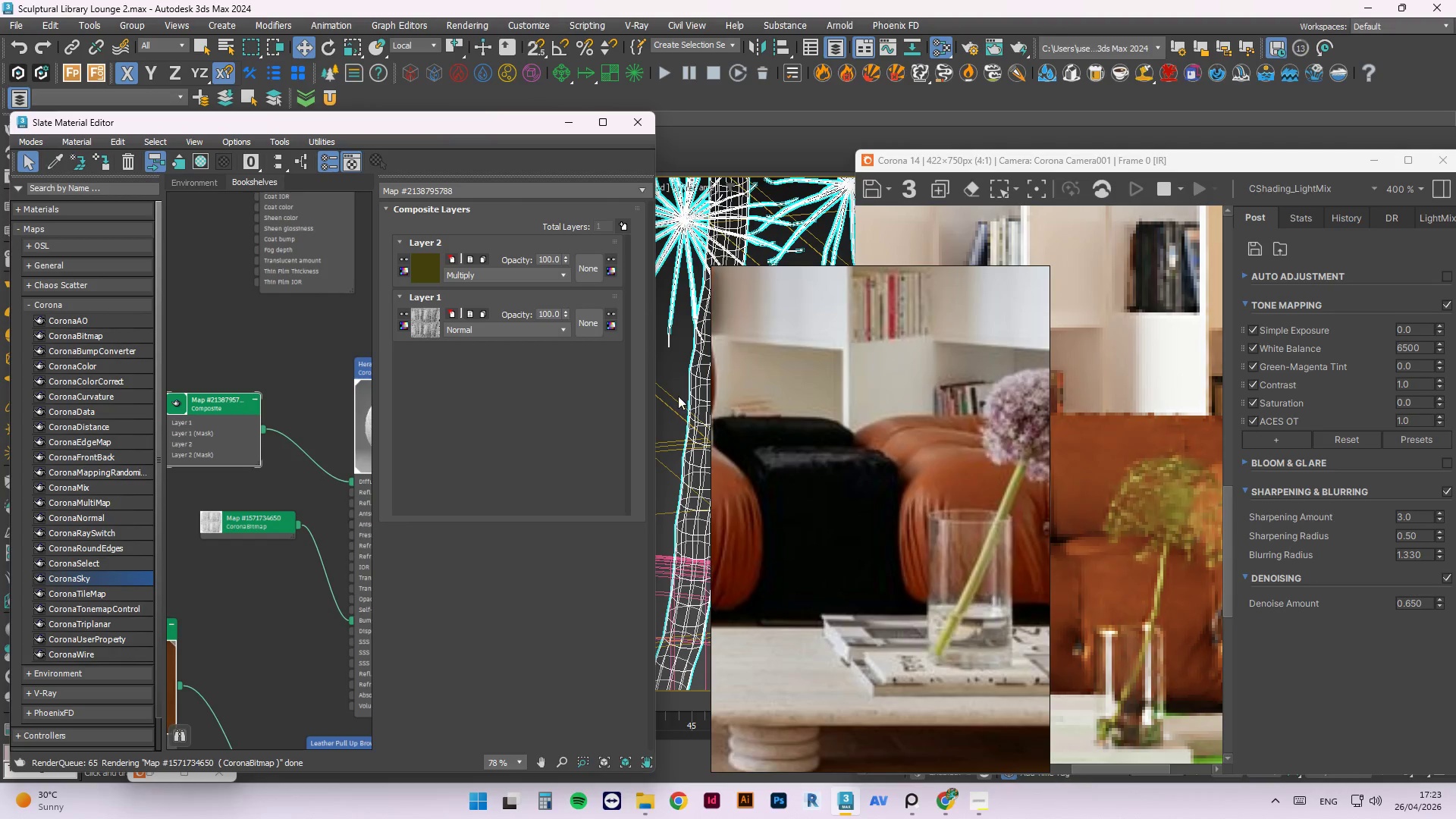 
scroll: coordinate [309, 378], scroll_direction: down, amount: 6.0
 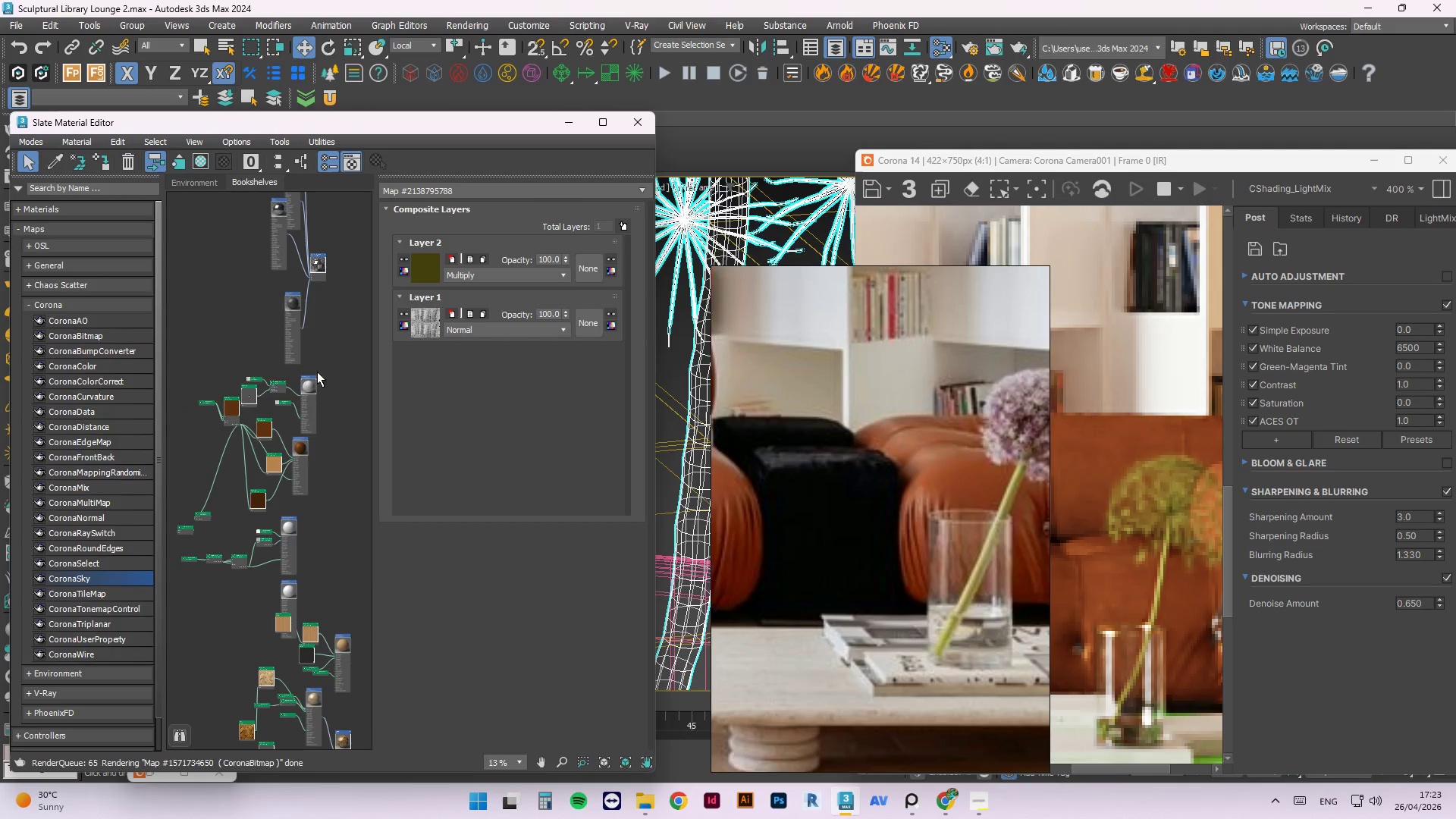 
left_click_drag(start_coordinate=[330, 372], to_coordinate=[279, 412])
 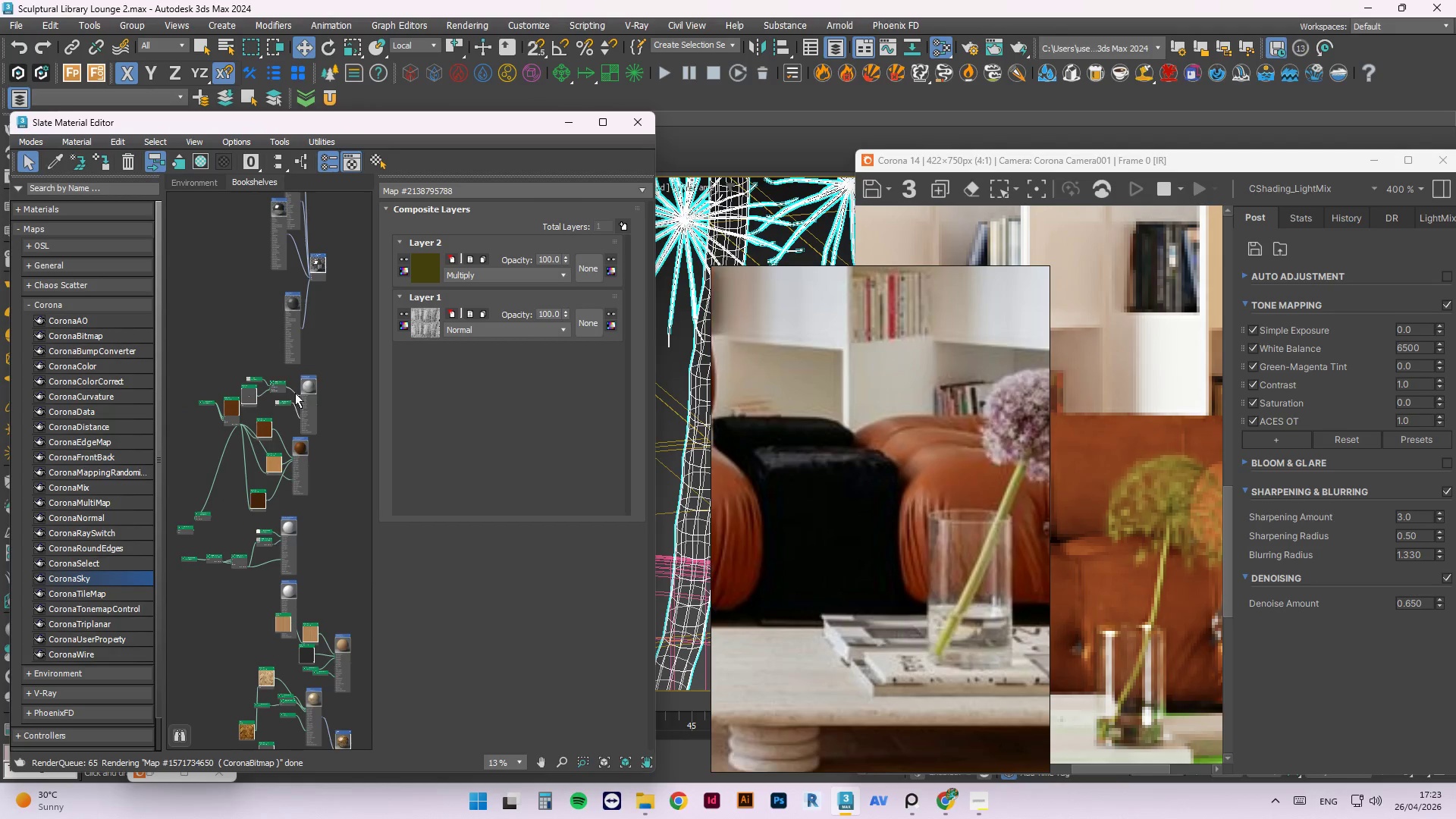 
scroll: coordinate [279, 379], scroll_direction: none, amount: 0.0
 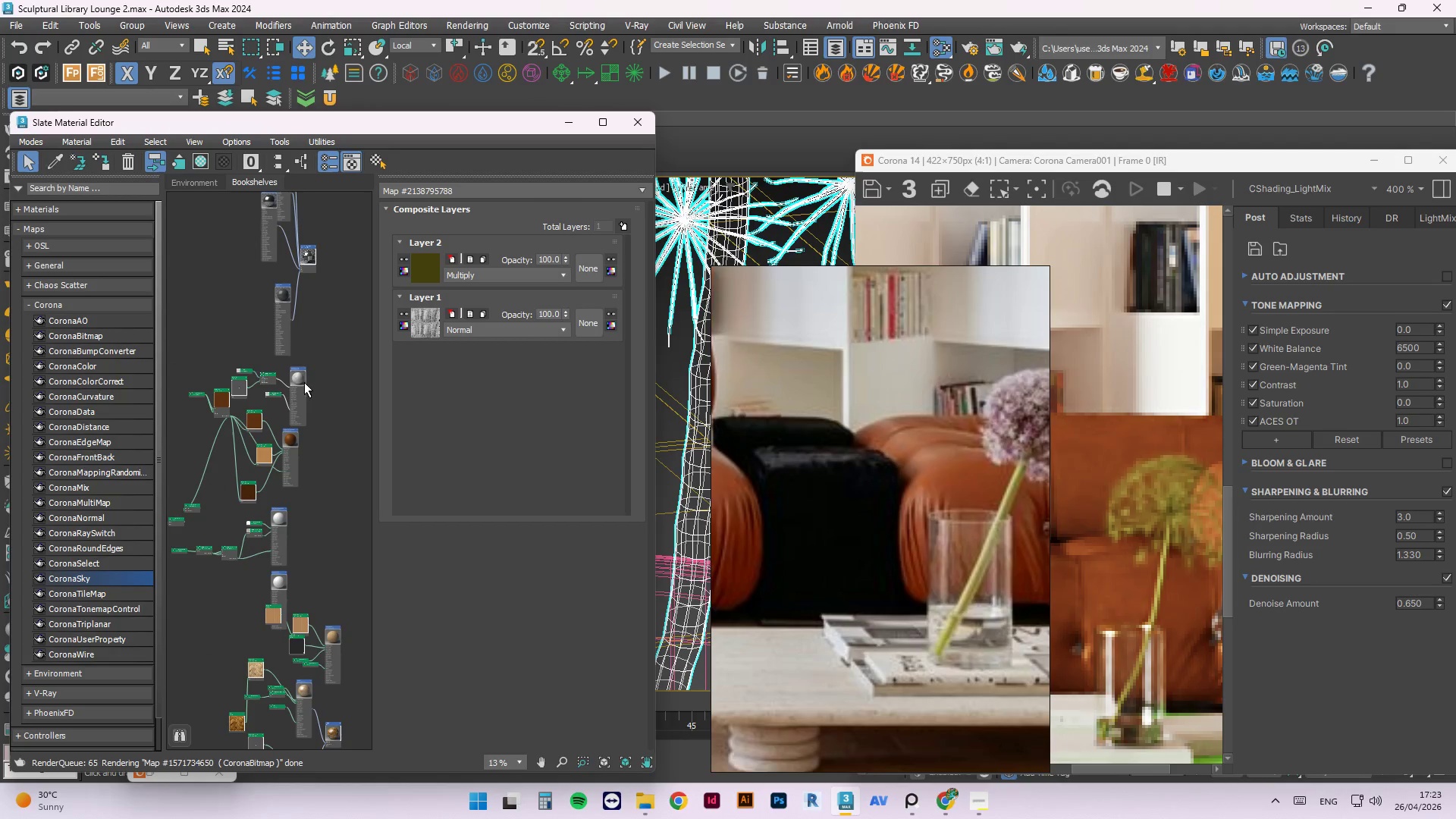 
left_click_drag(start_coordinate=[300, 380], to_coordinate=[306, 371])
 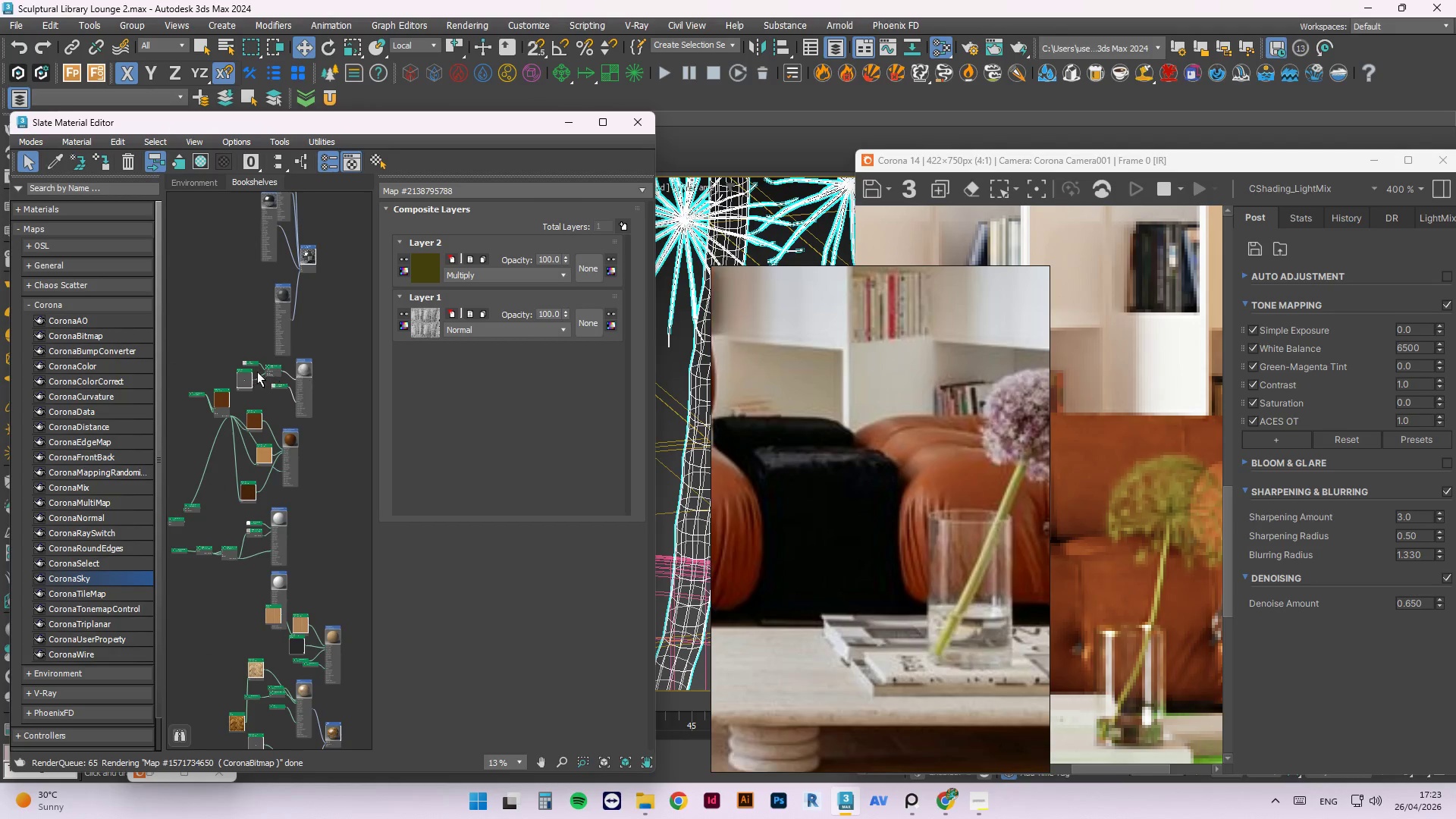 
scroll: coordinate [252, 372], scroll_direction: down, amount: 2.0
 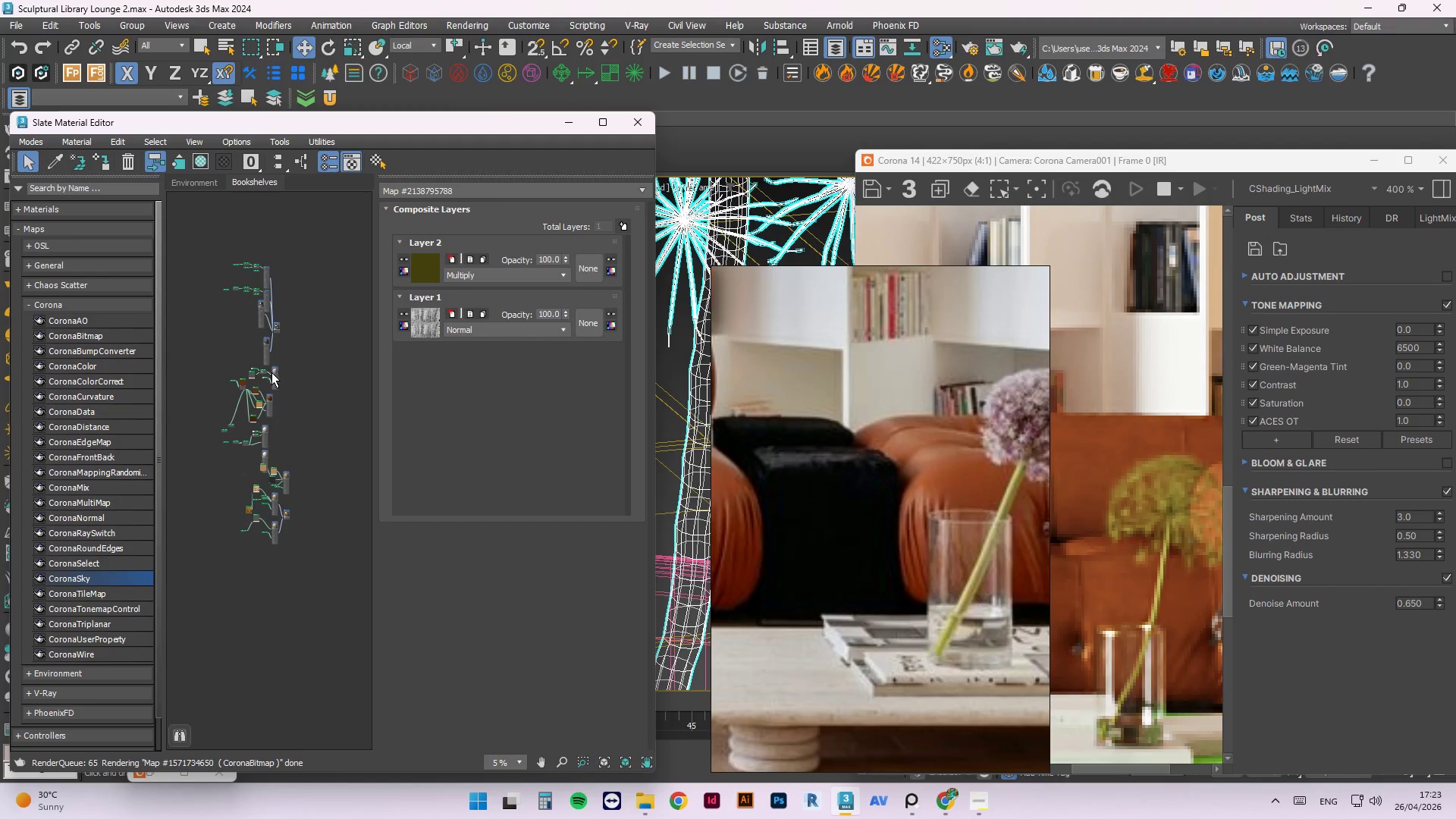 
left_click_drag(start_coordinate=[278, 372], to_coordinate=[350, 381])
 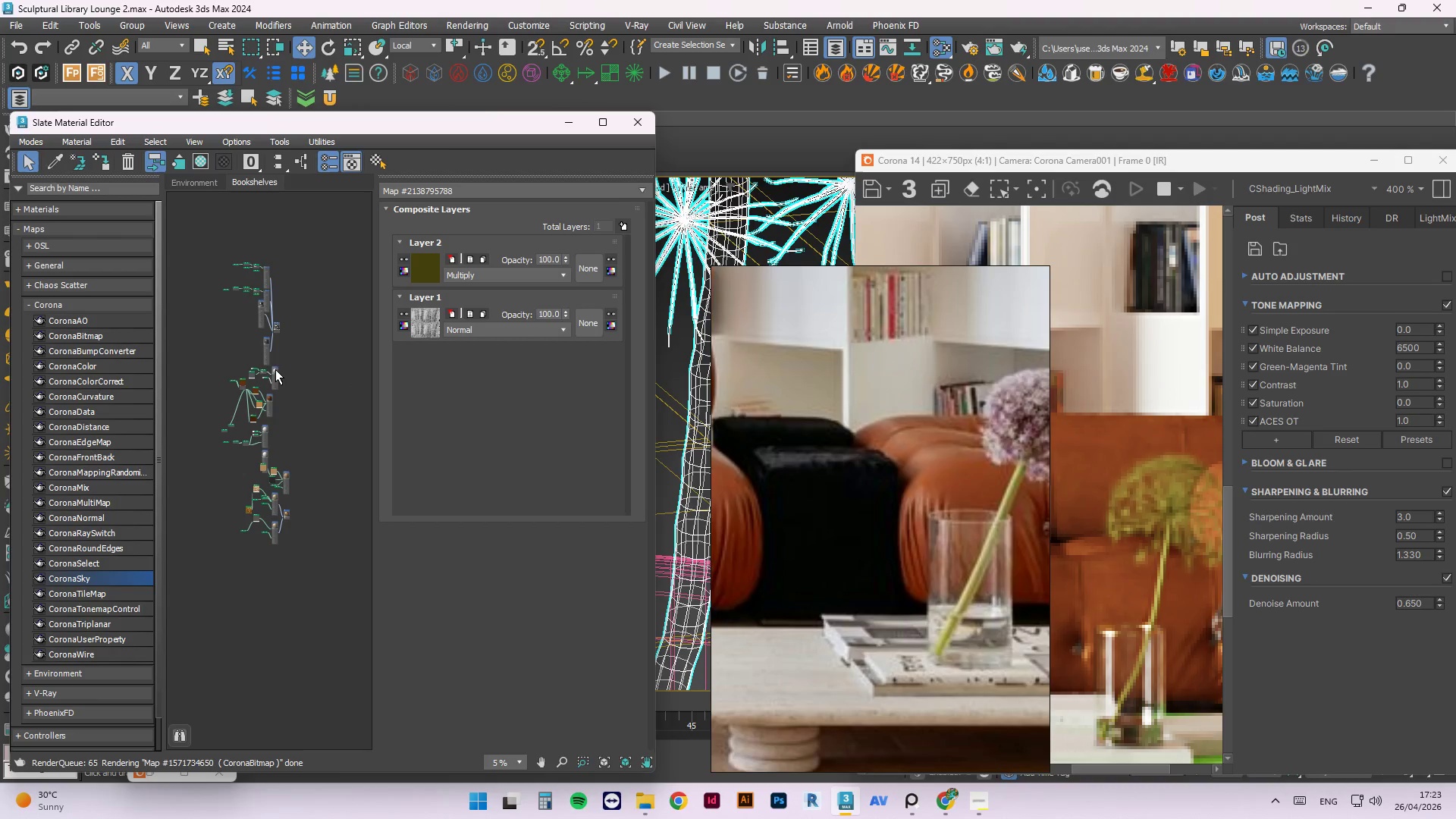 
left_click_drag(start_coordinate=[271, 369], to_coordinate=[312, 375])
 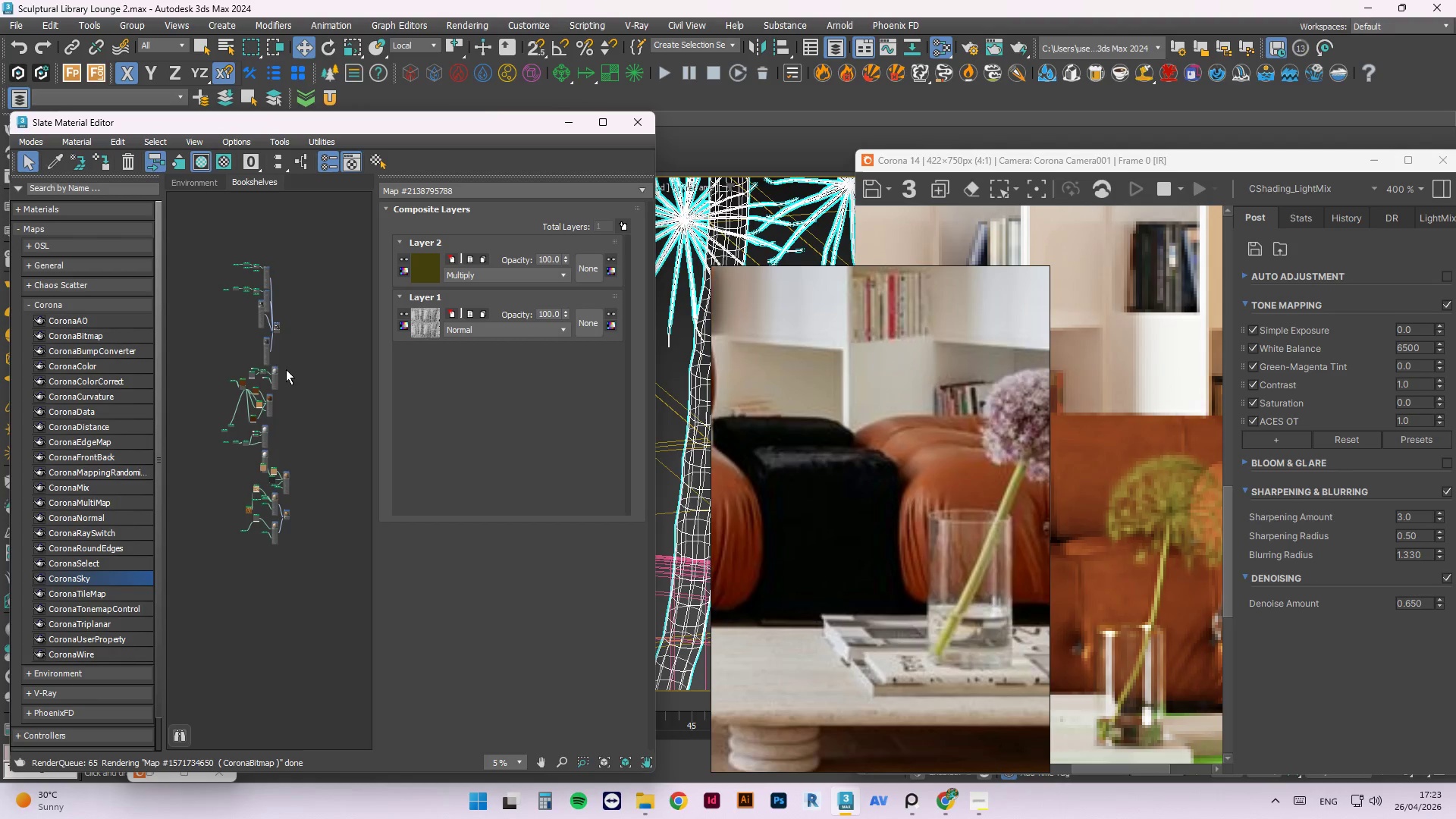 
scroll: coordinate [285, 369], scroll_direction: up, amount: 1.0
 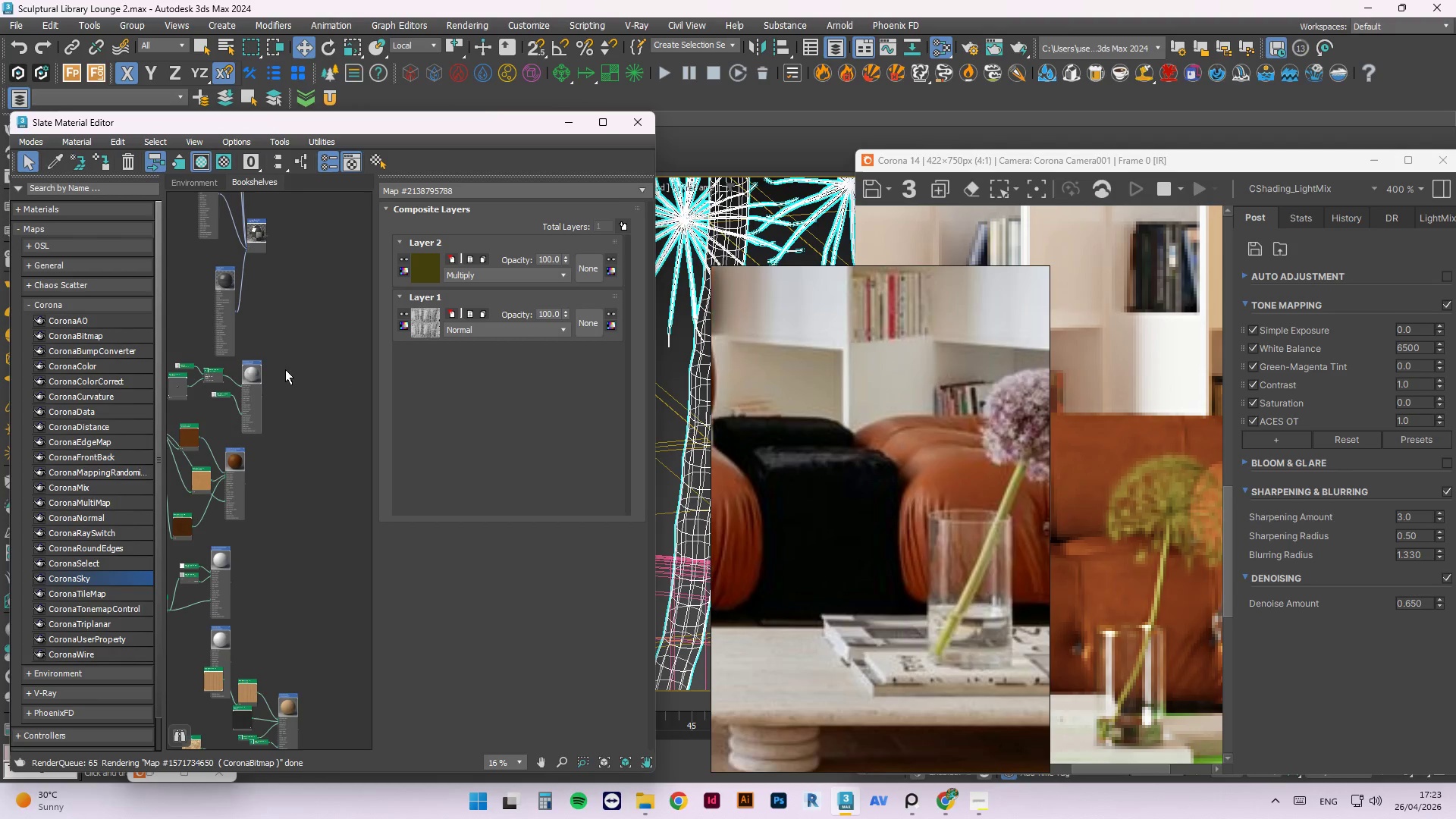 
left_click_drag(start_coordinate=[285, 369], to_coordinate=[182, 411])
 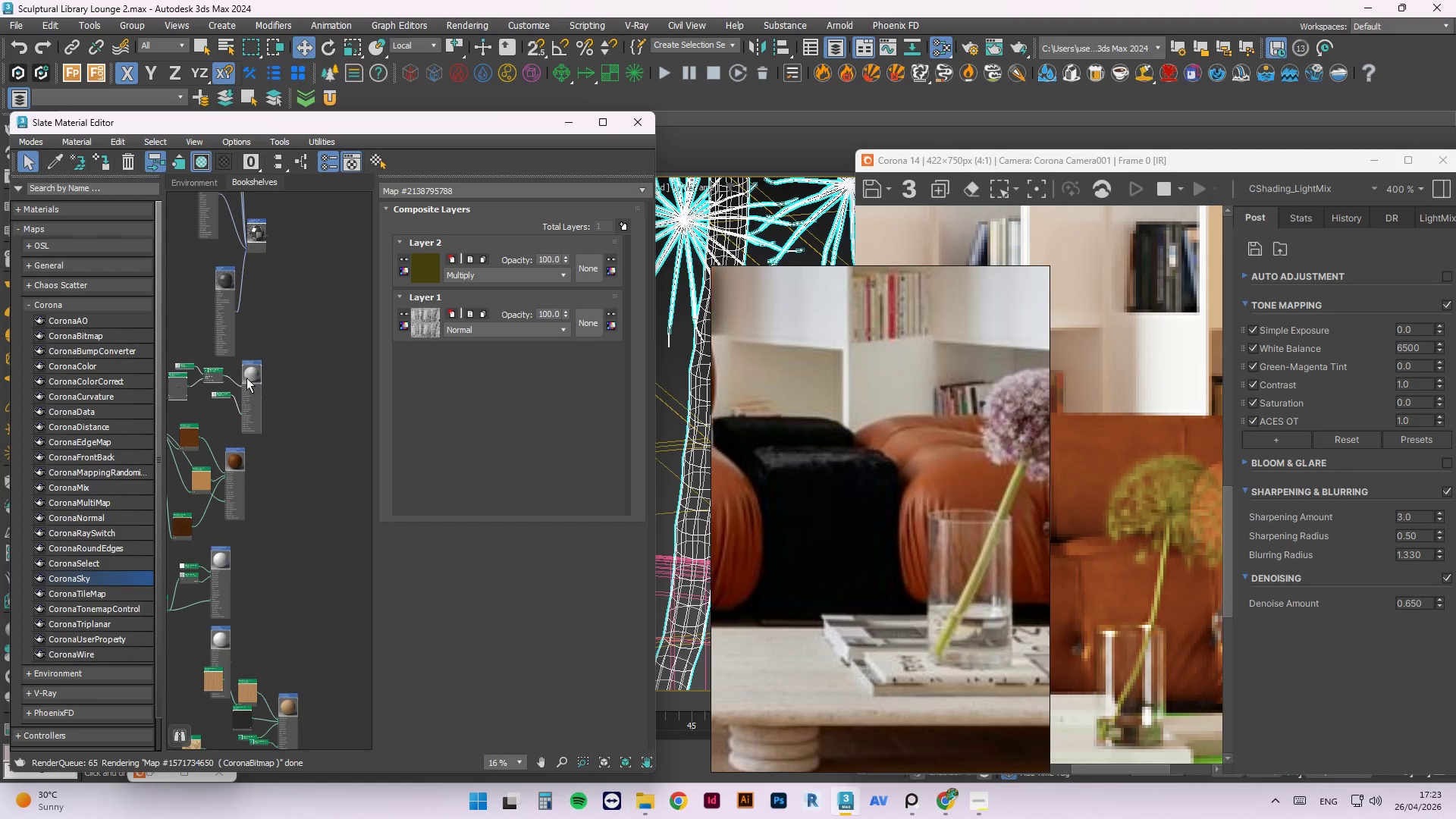 
left_click_drag(start_coordinate=[250, 377], to_coordinate=[256, 404])
 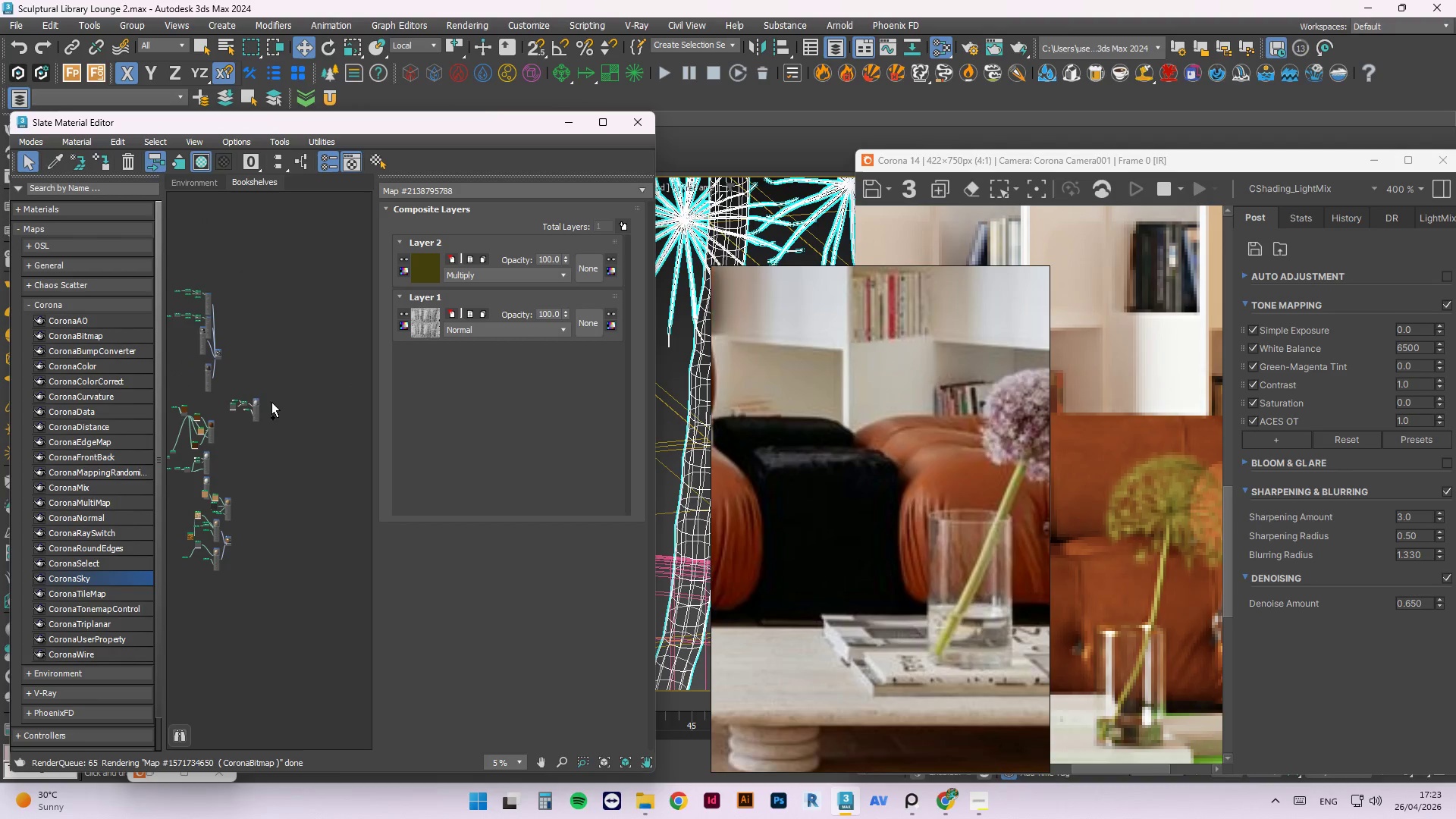 
scroll: coordinate [200, 408], scroll_direction: down, amount: 3.0
 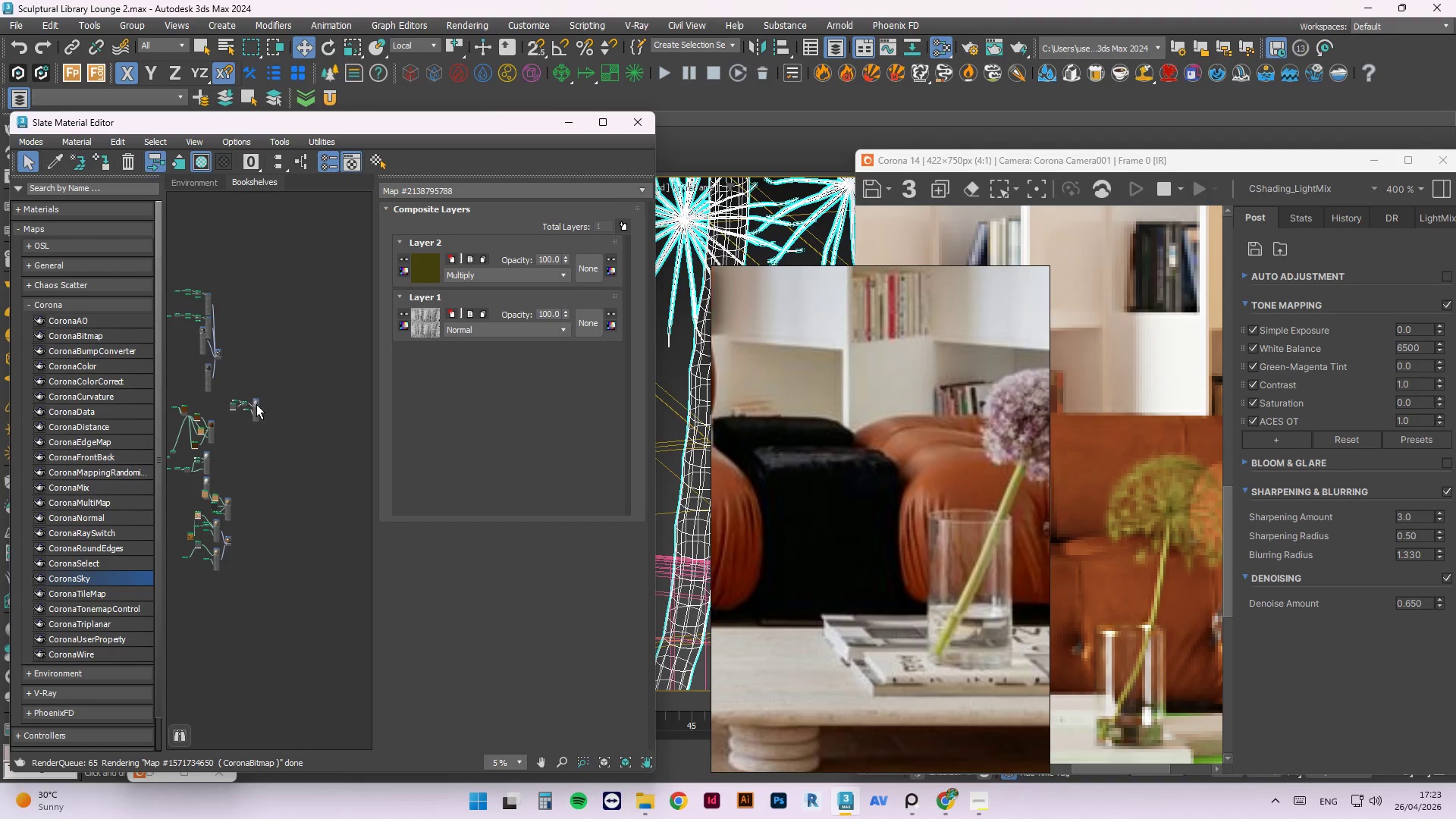 
hold_key(key=ShiftLeft, duration=1.25)
left_click_drag(start_coordinate=[255, 403], to_coordinate=[297, 403])
 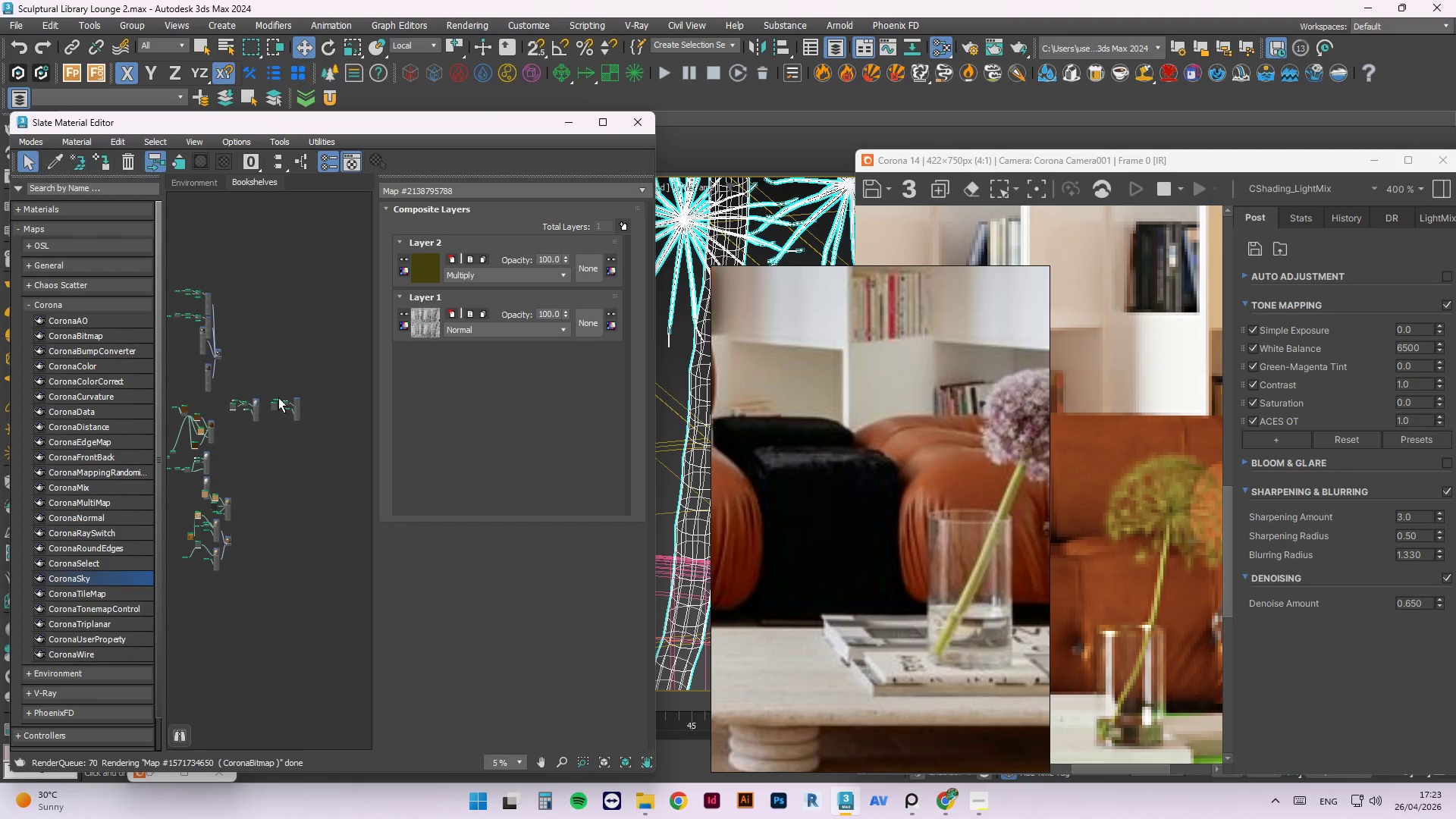 
scroll: coordinate [284, 397], scroll_direction: up, amount: 3.0
 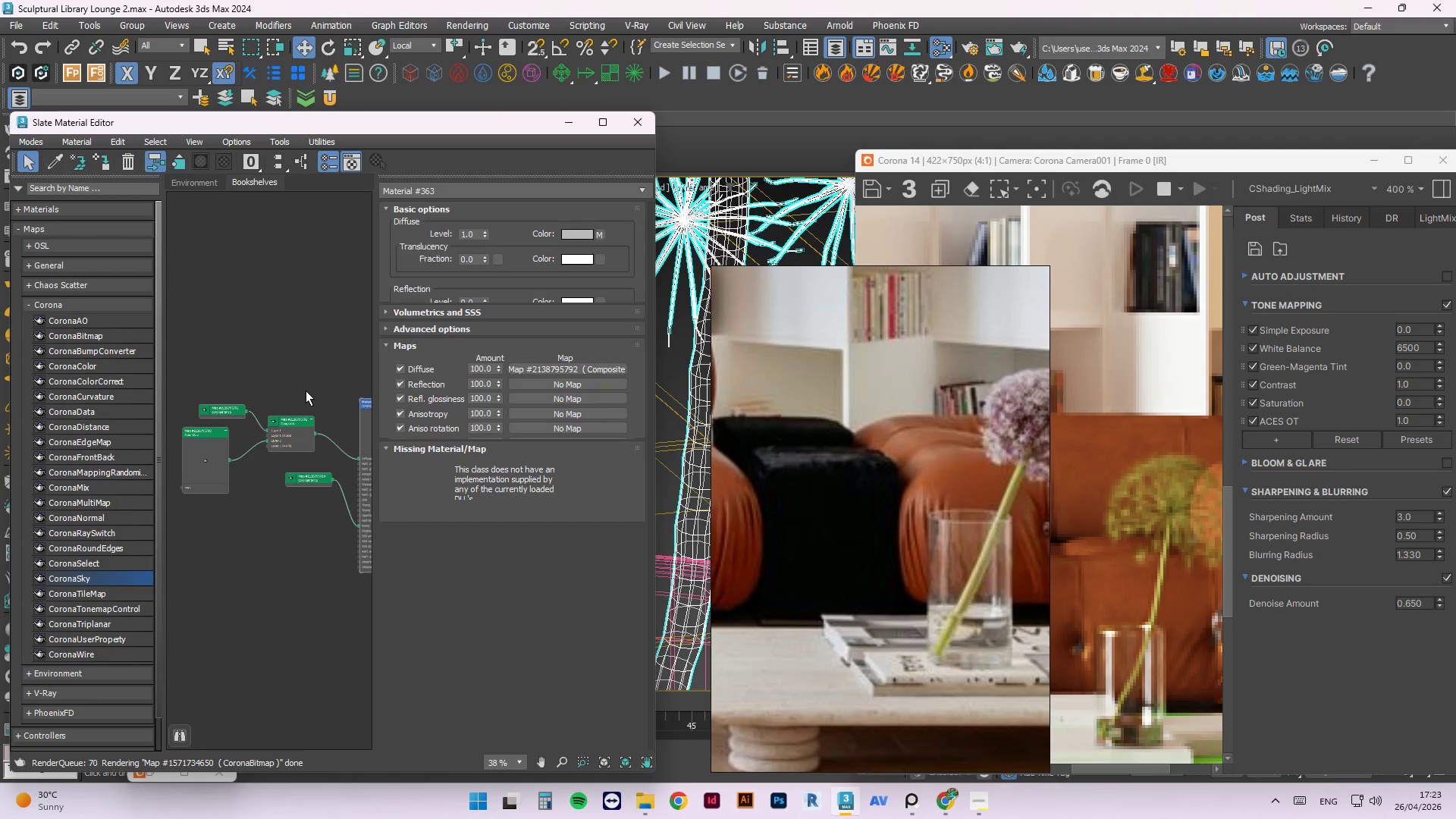 
scroll: coordinate [261, 400], scroll_direction: down, amount: 1.0
 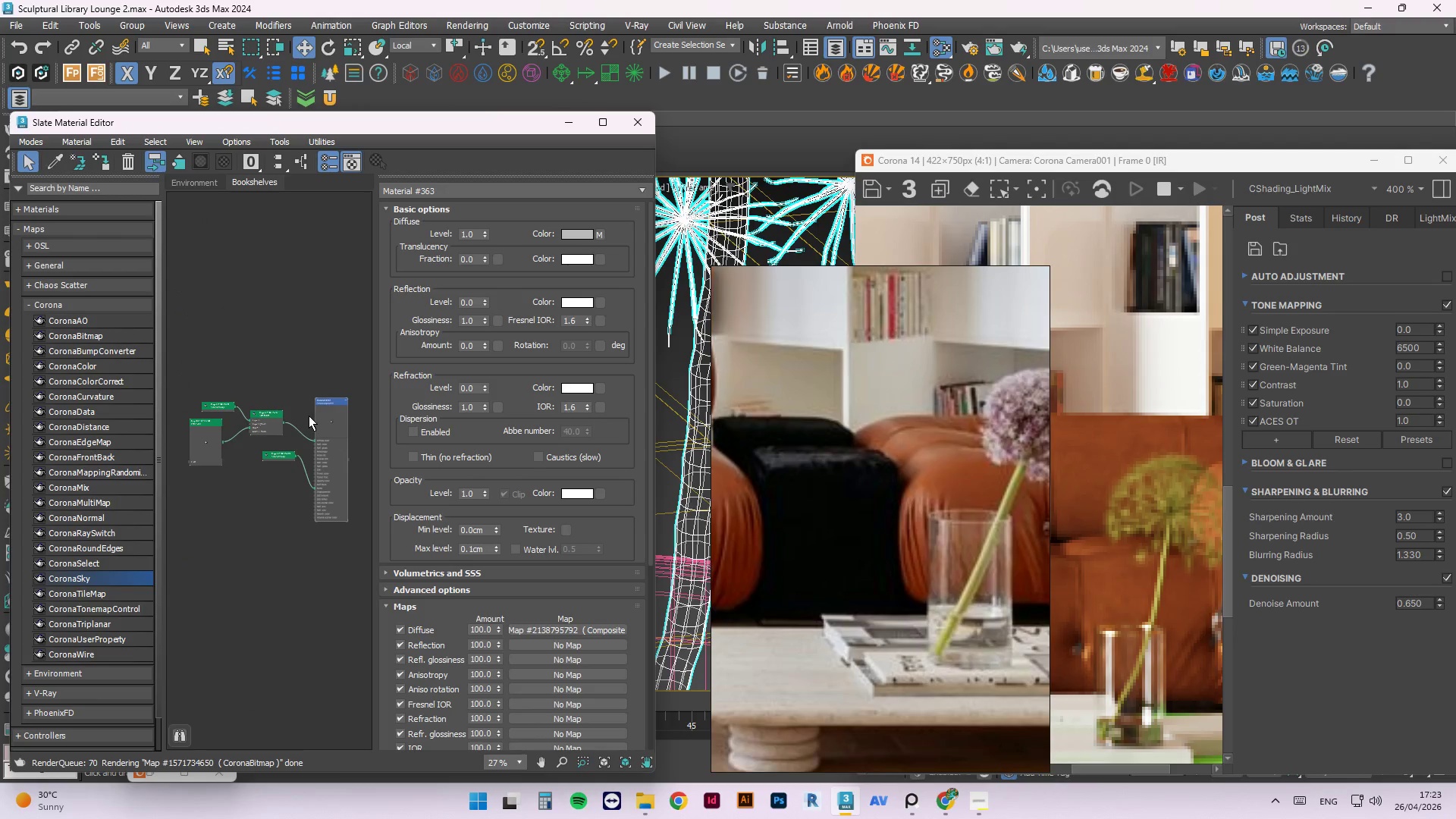 
scroll: coordinate [342, 428], scroll_direction: up, amount: 2.0
 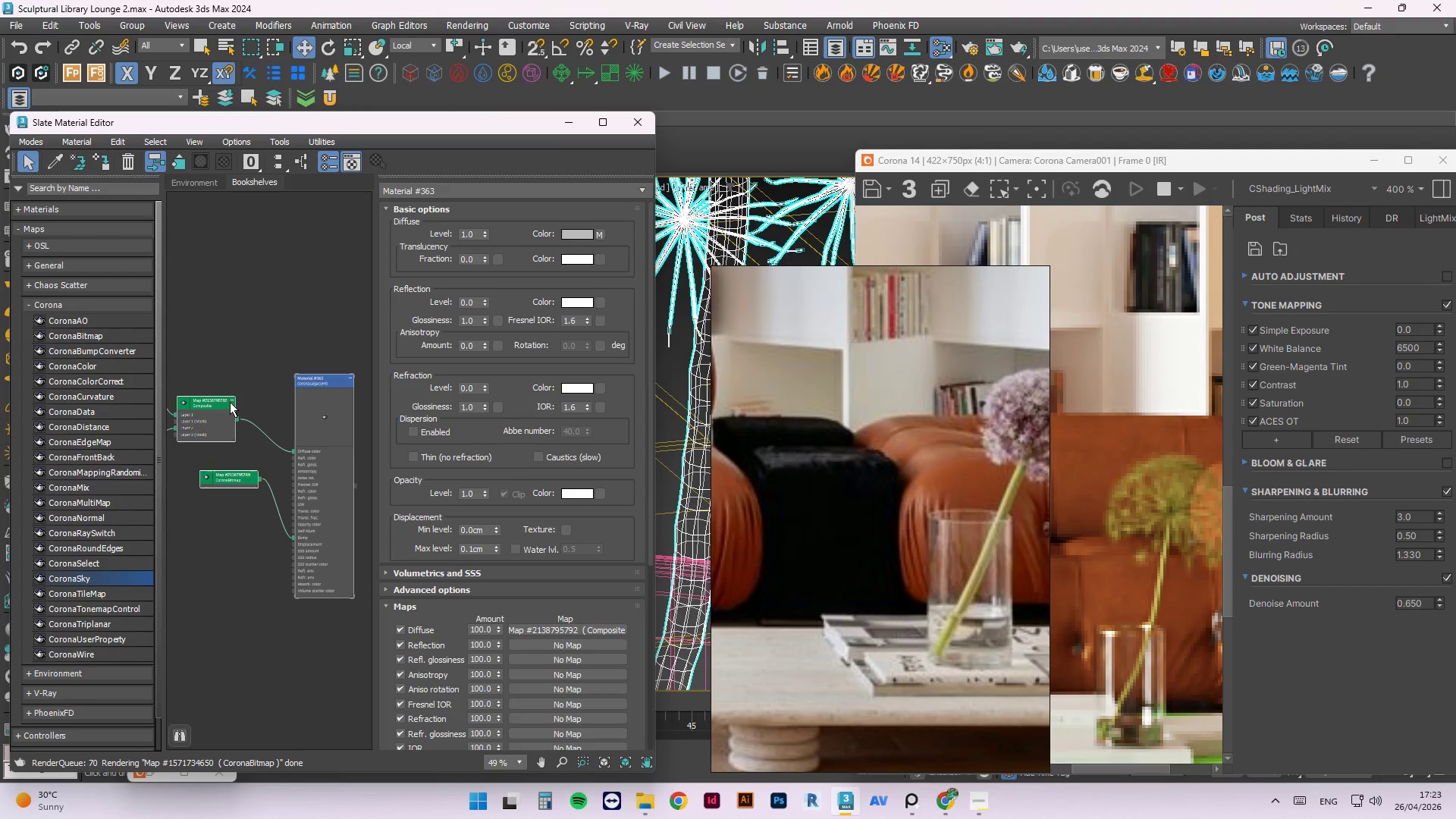 
scroll: coordinate [322, 384], scroll_direction: down, amount: 4.0
 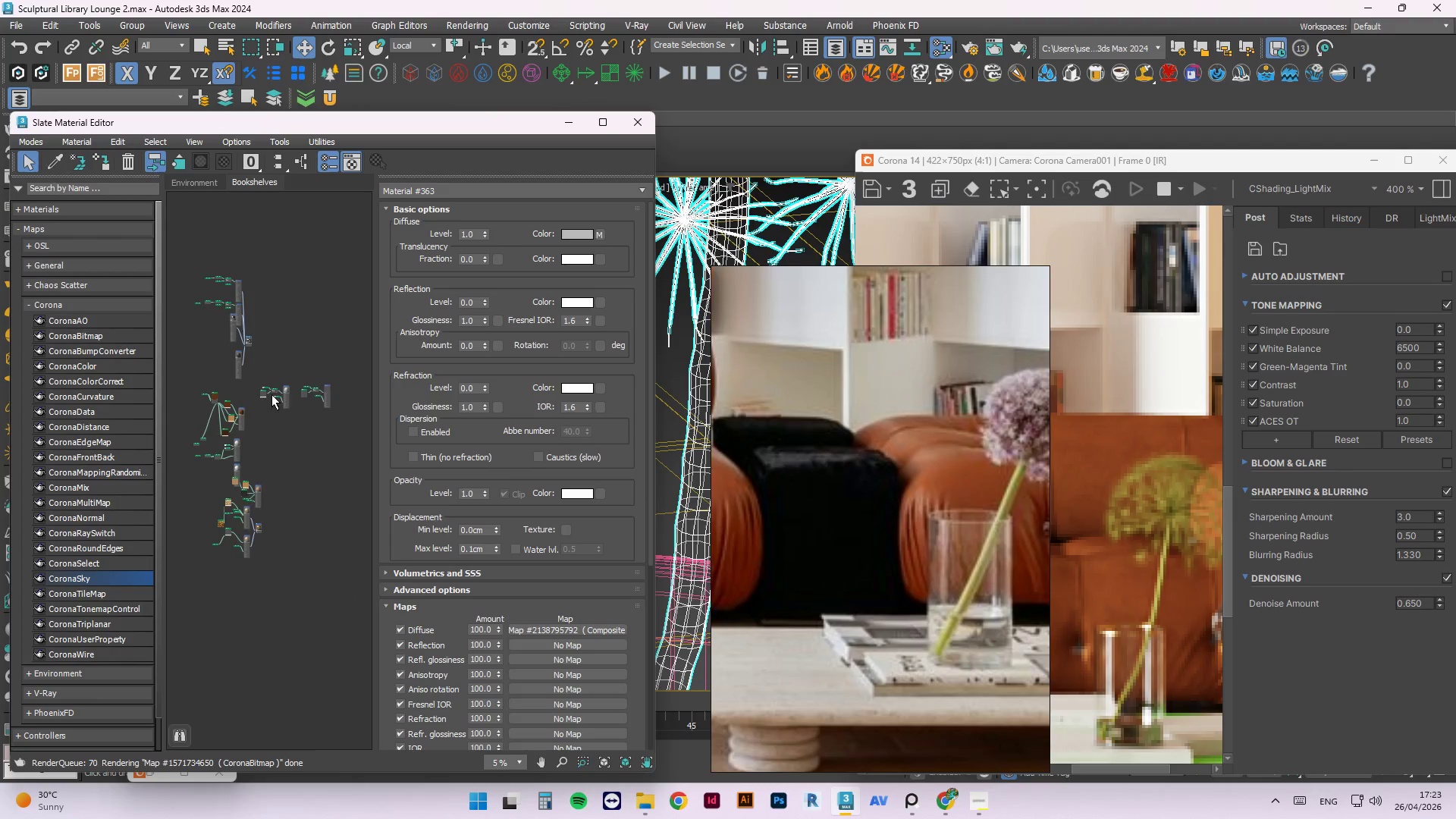 
scroll: coordinate [279, 385], scroll_direction: up, amount: 4.0
 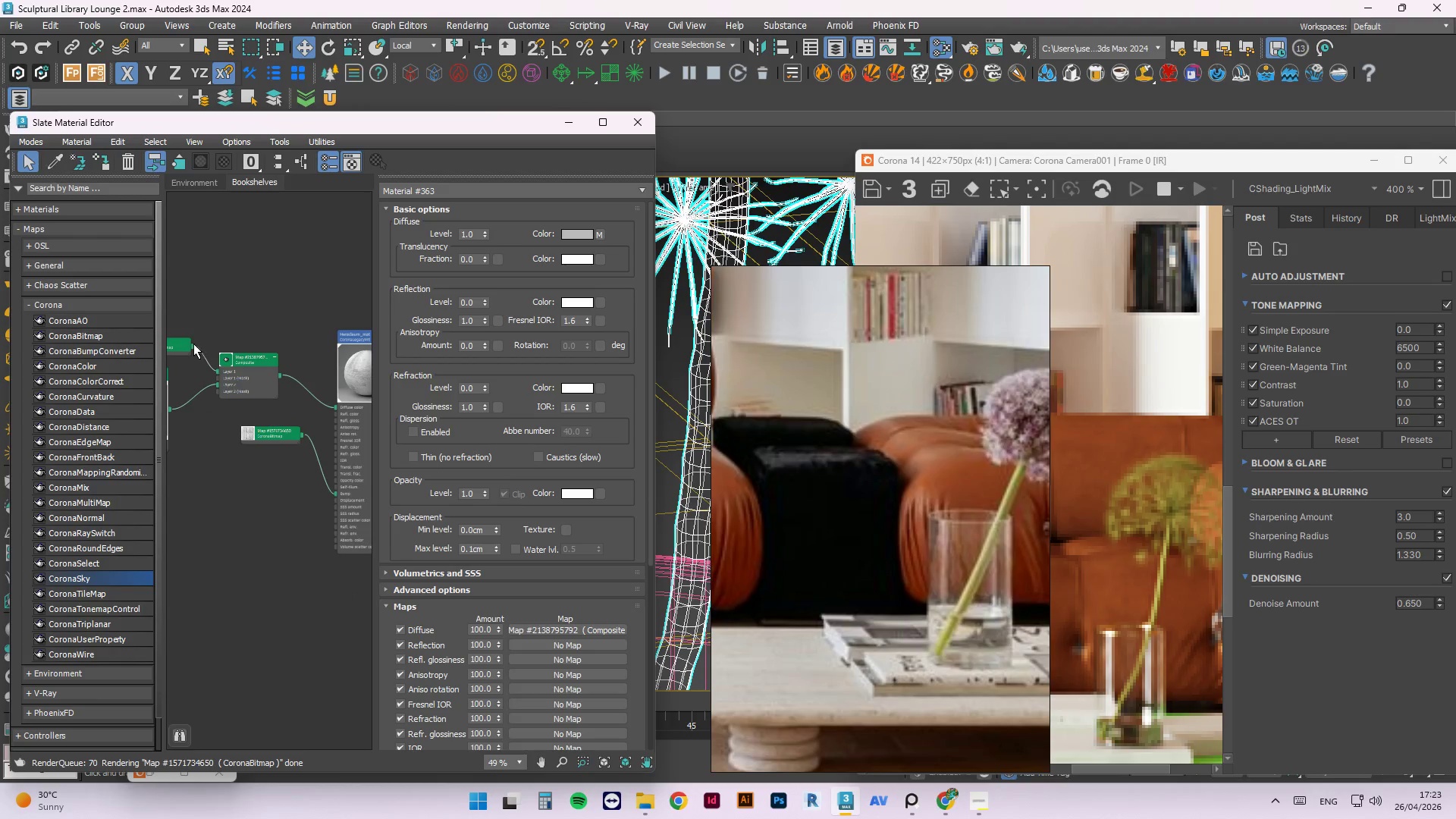 
left_click_drag(start_coordinate=[193, 344], to_coordinate=[338, 407])
 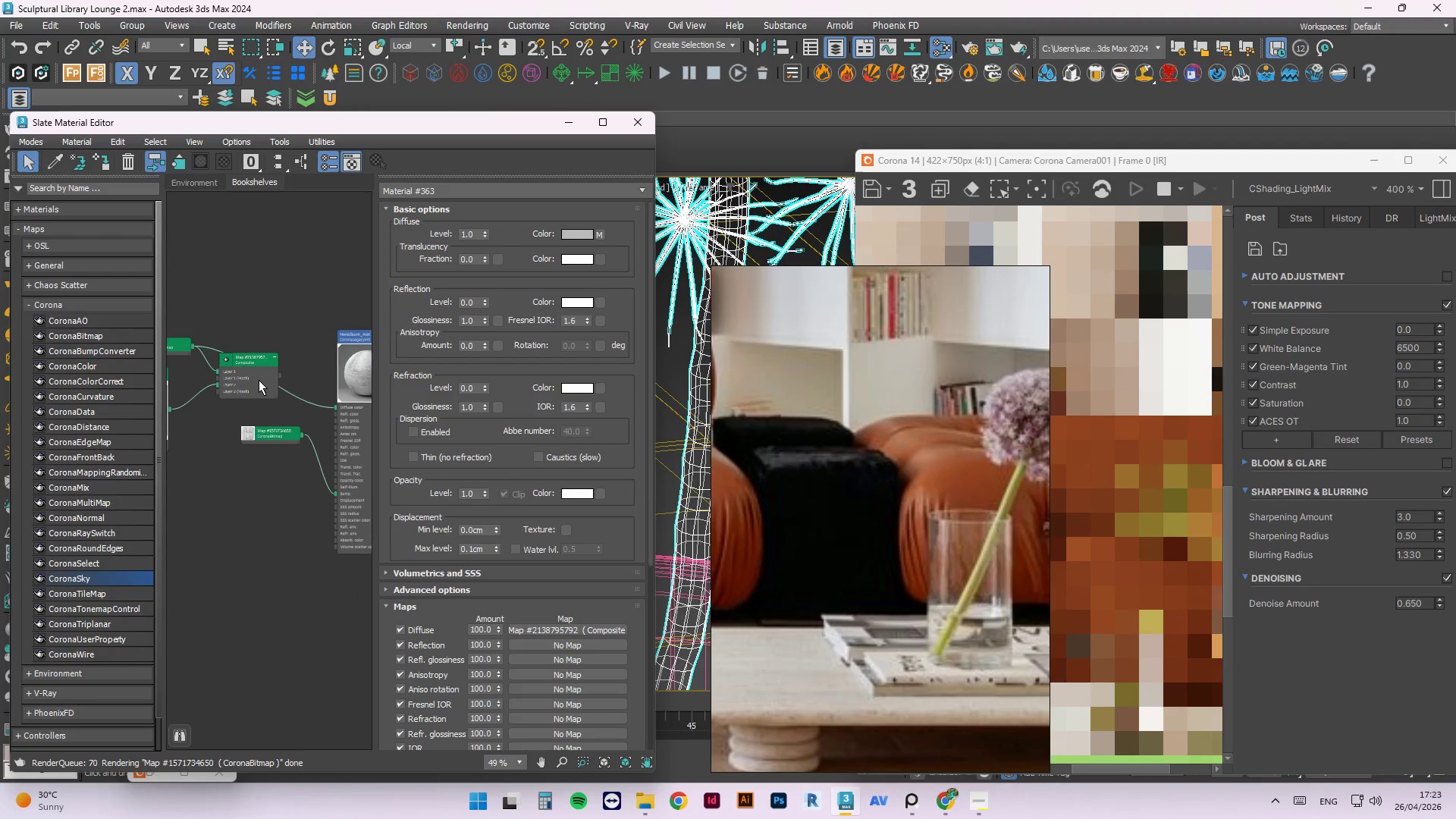 
left_click([259, 380])
 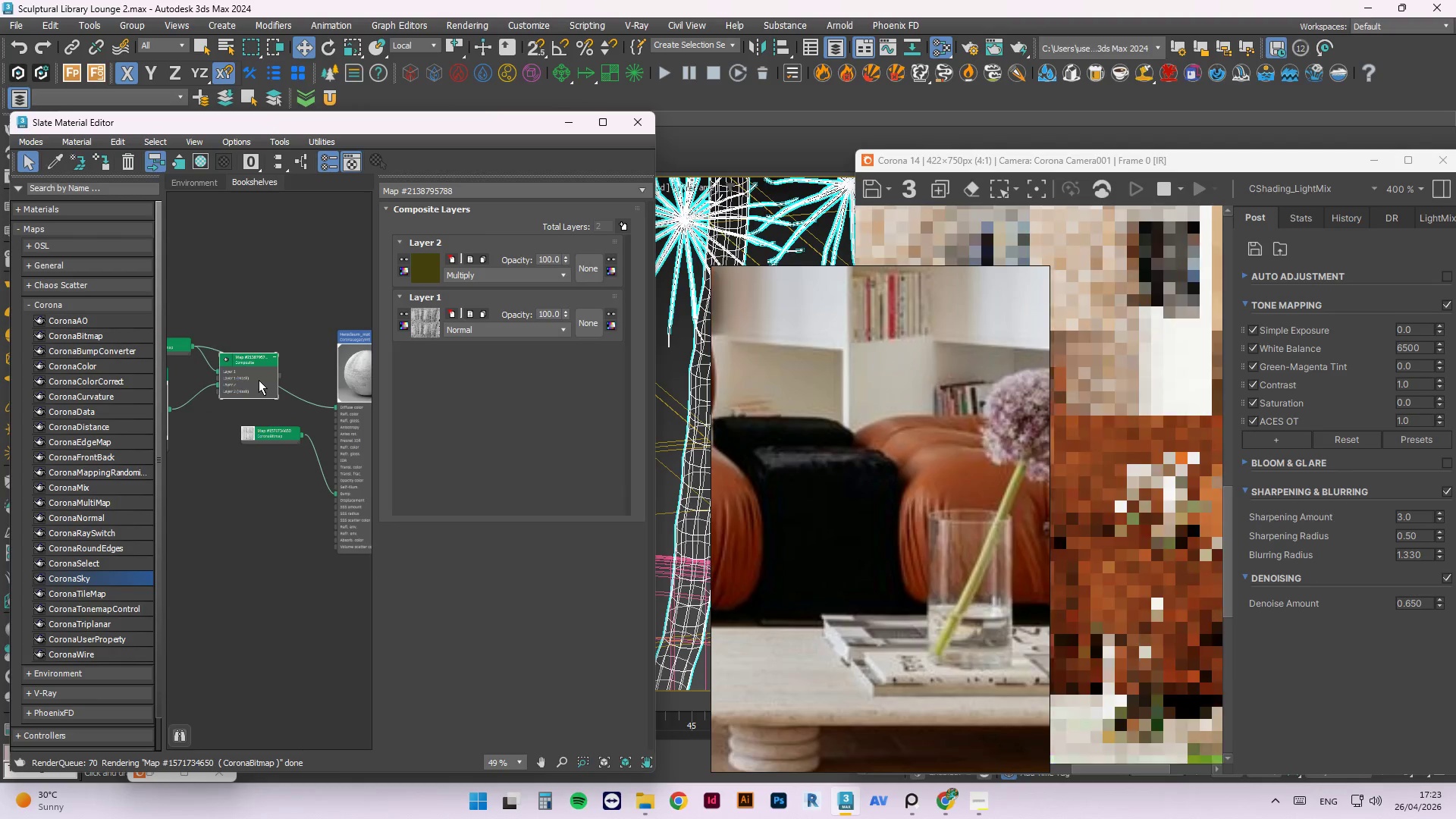 
key(Delete)
 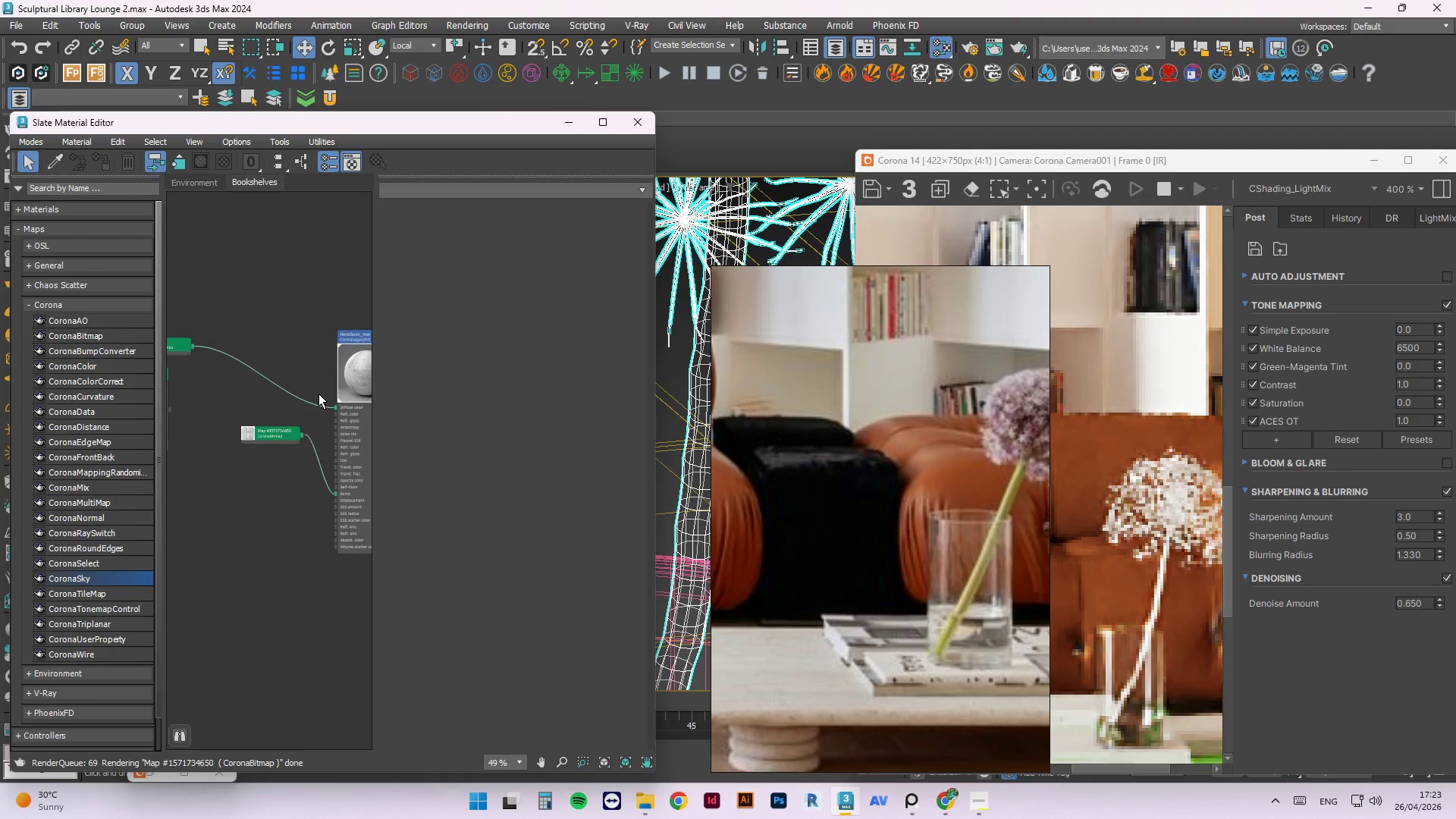 
scroll: coordinate [318, 394], scroll_direction: down, amount: 1.0
 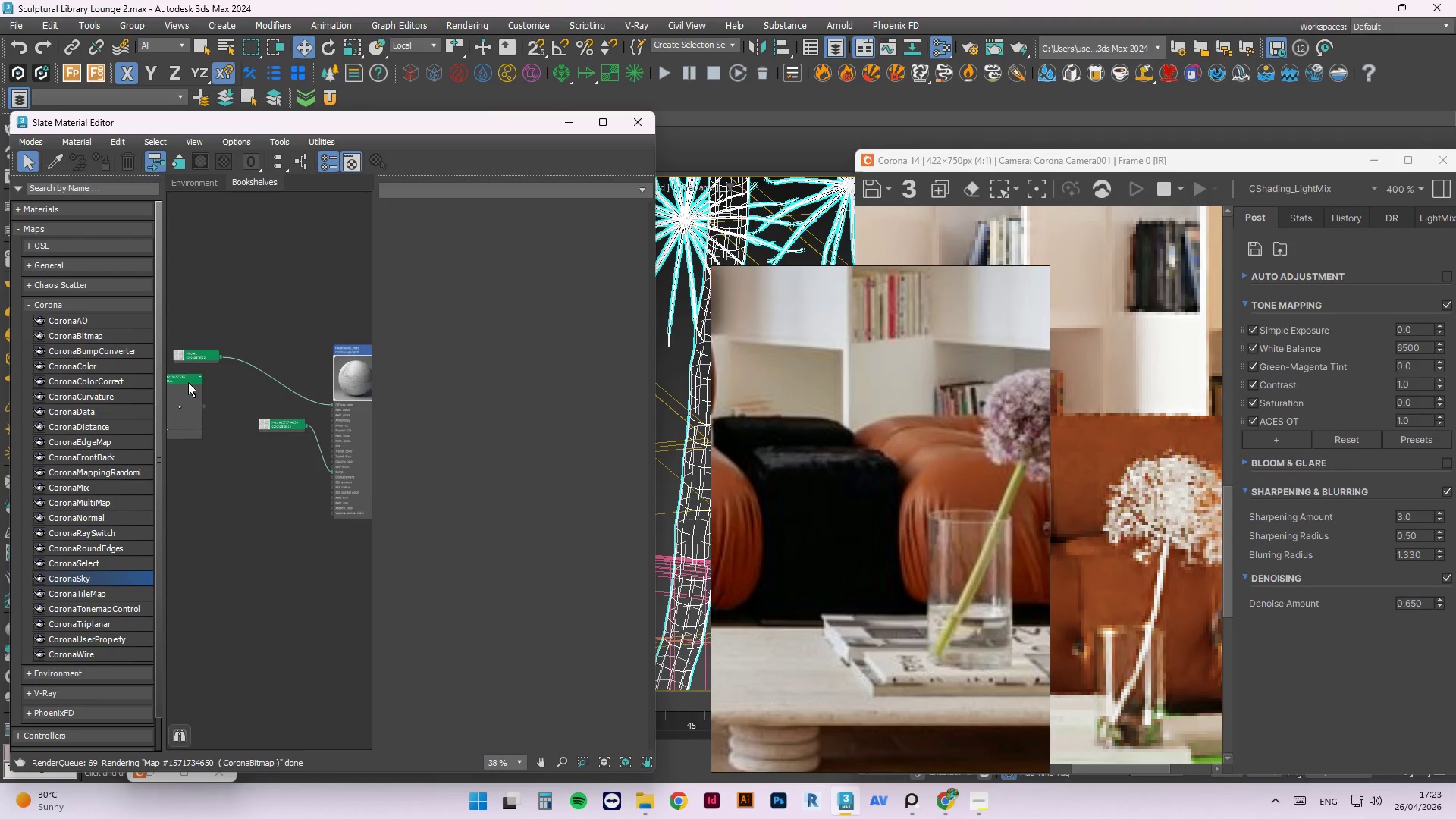 
left_click([184, 383])
 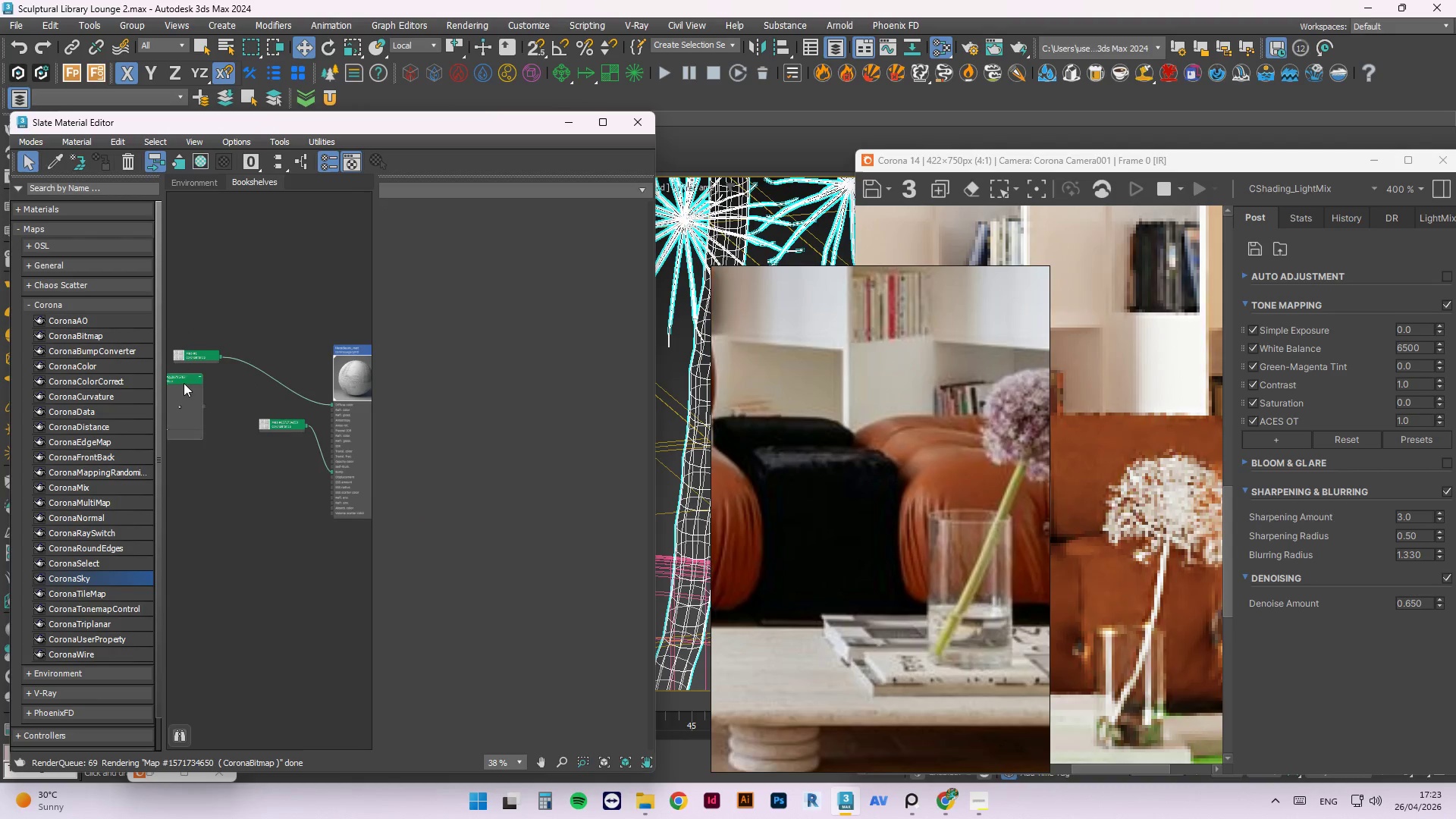 
key(Delete)
 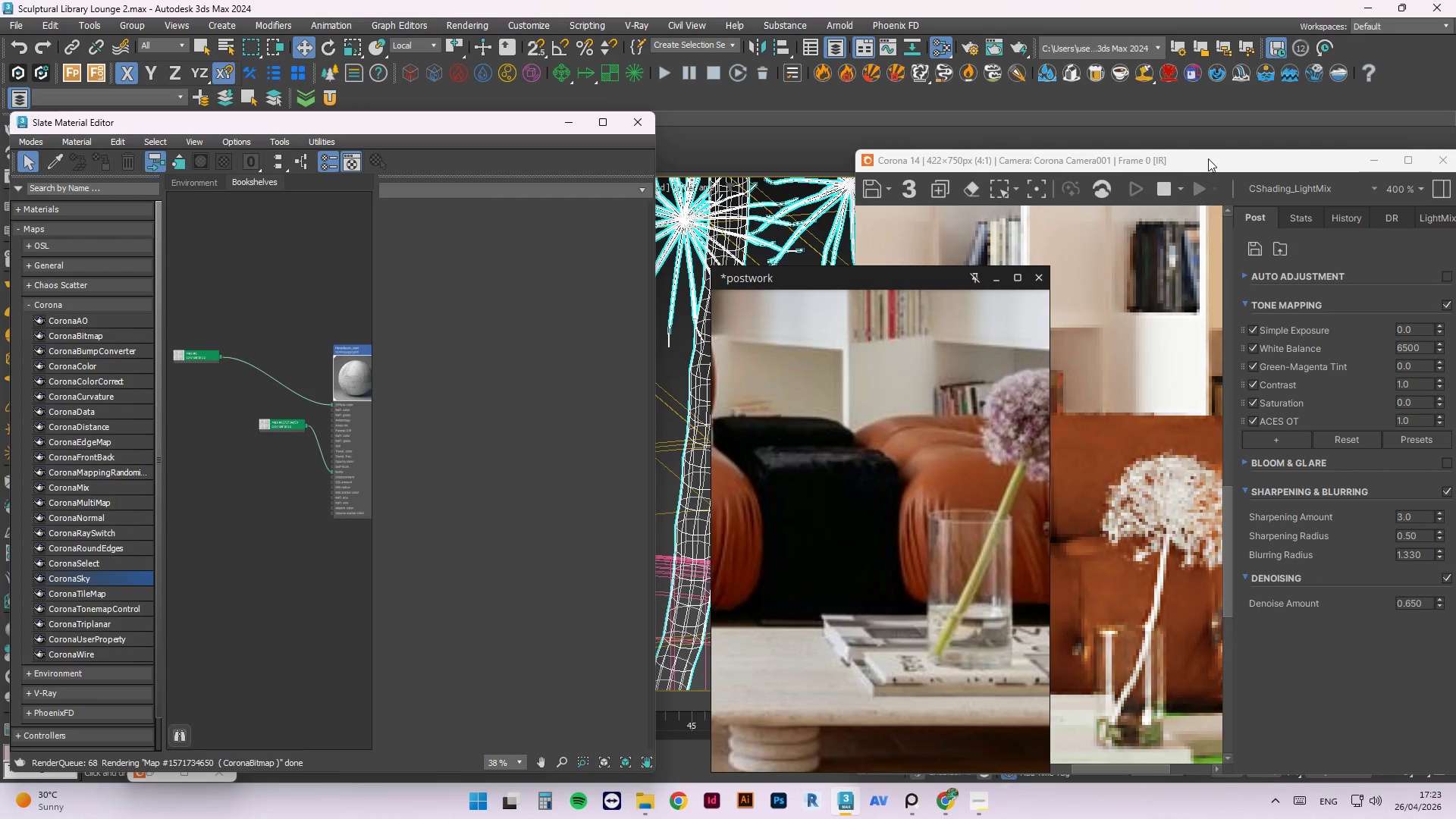 
left_click_drag(start_coordinate=[1213, 166], to_coordinate=[1122, 627])
 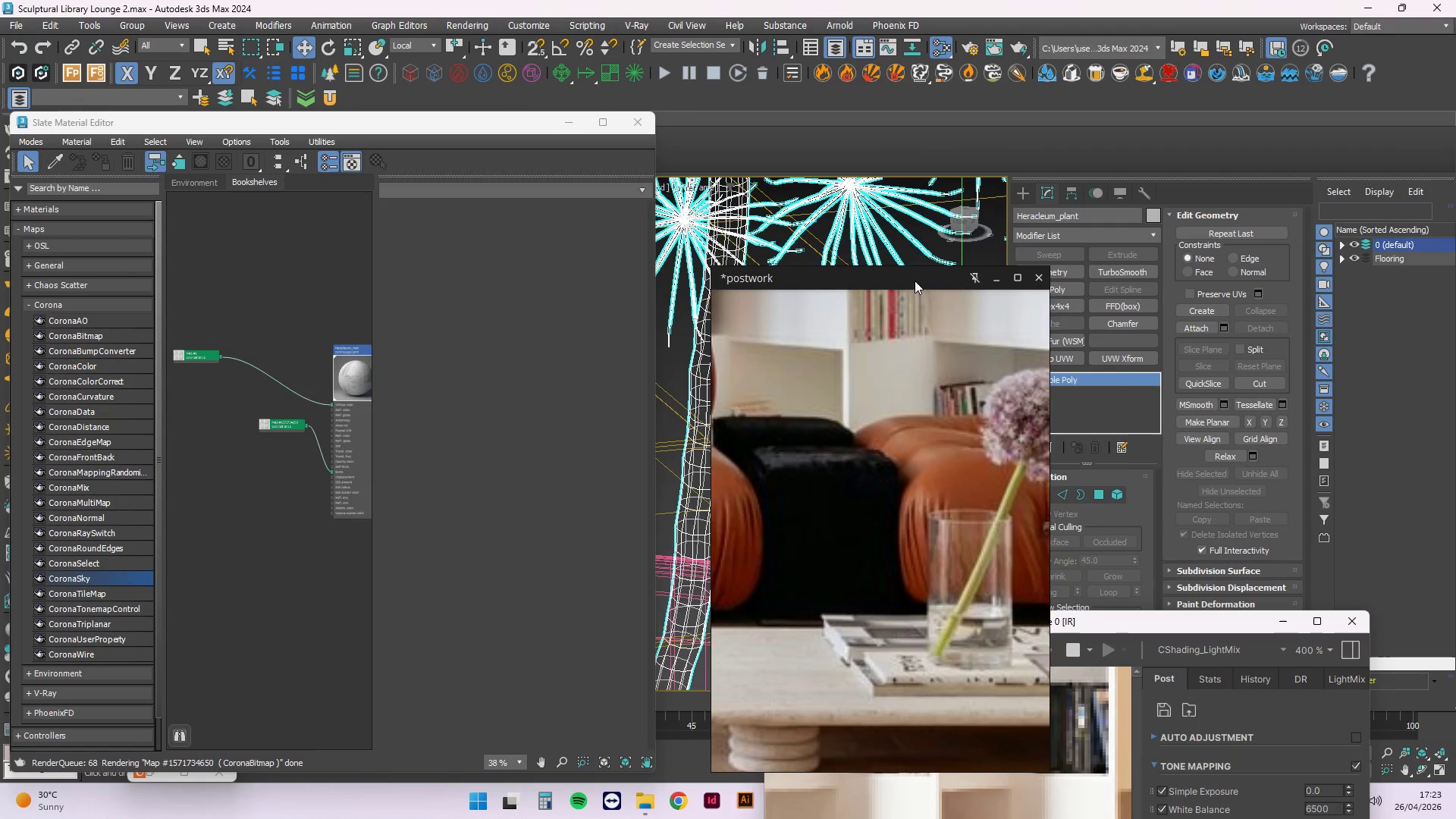 
left_click_drag(start_coordinate=[912, 284], to_coordinate=[996, 610])
 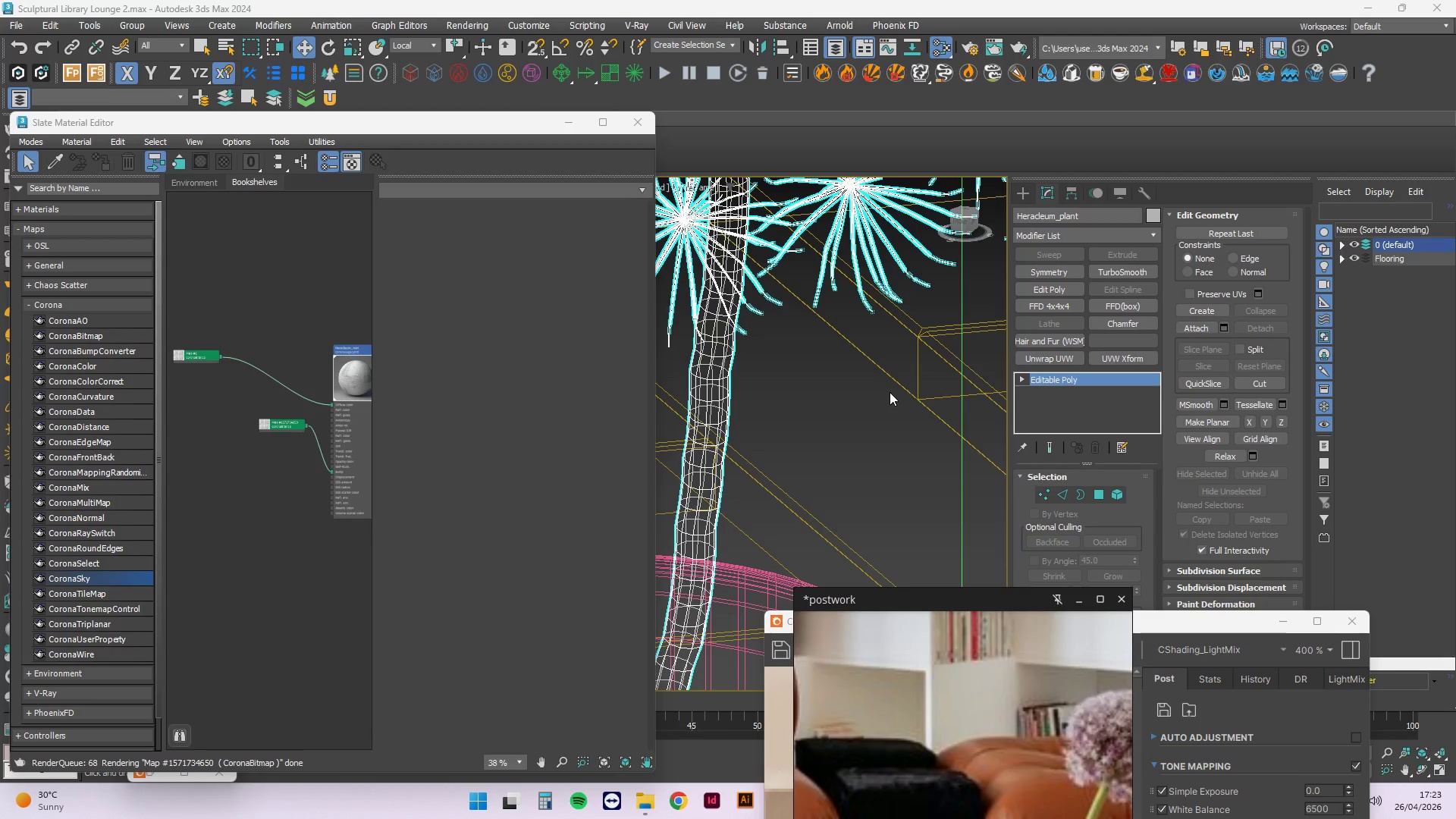 
scroll: coordinate [893, 396], scroll_direction: down, amount: 2.0
 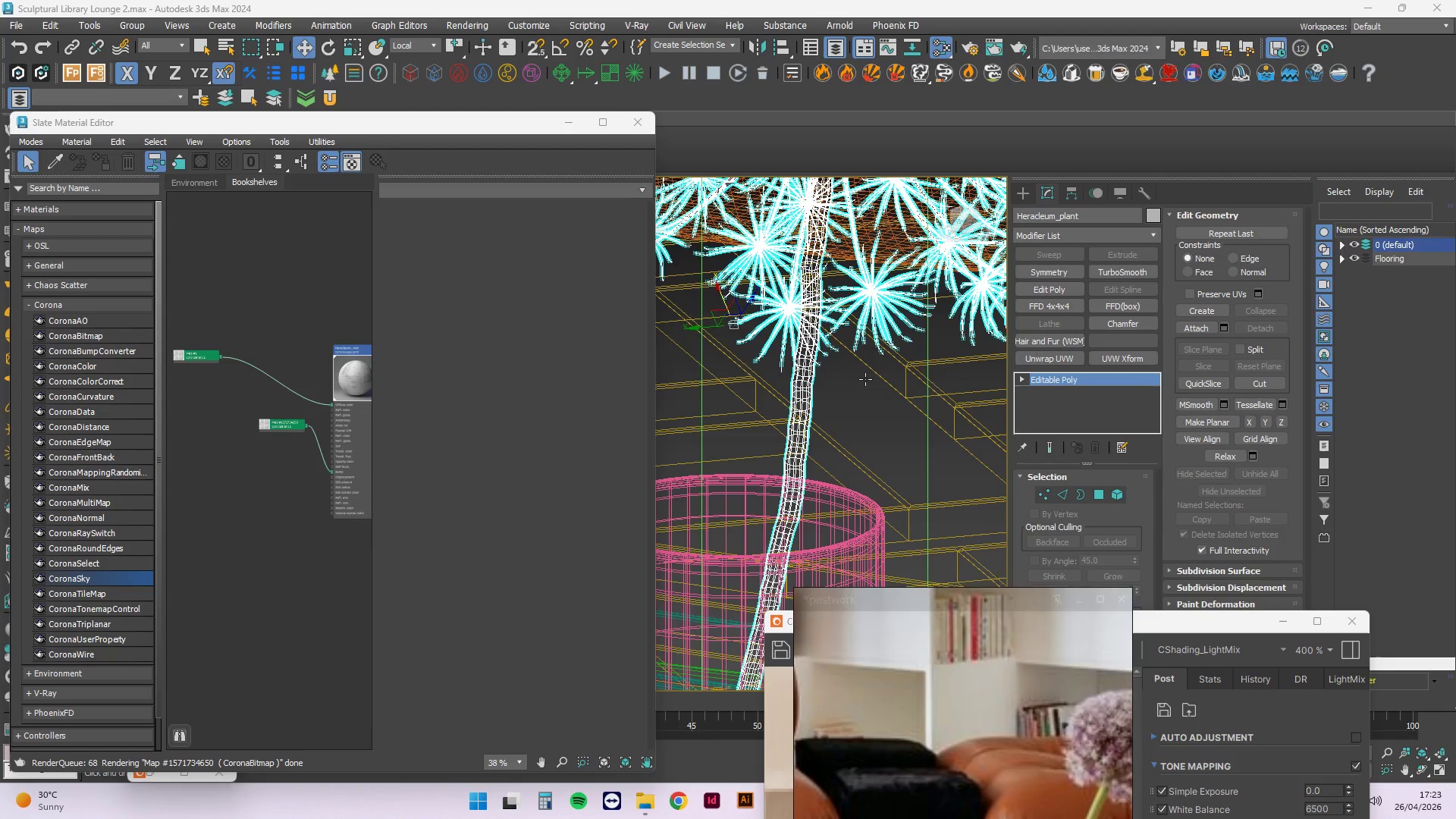 
key(Alt+AltLeft)
 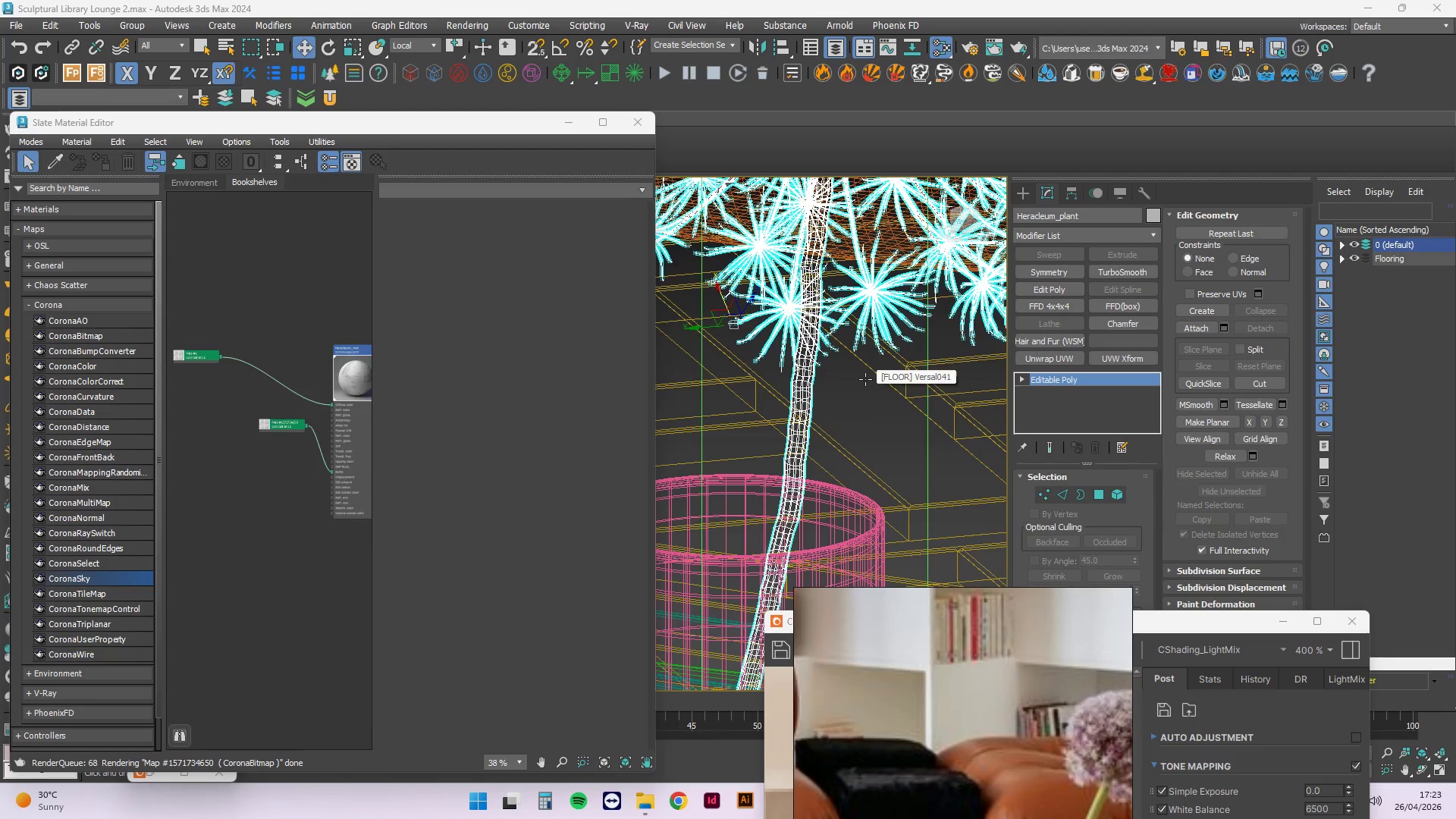 
key(Alt+AltLeft)
 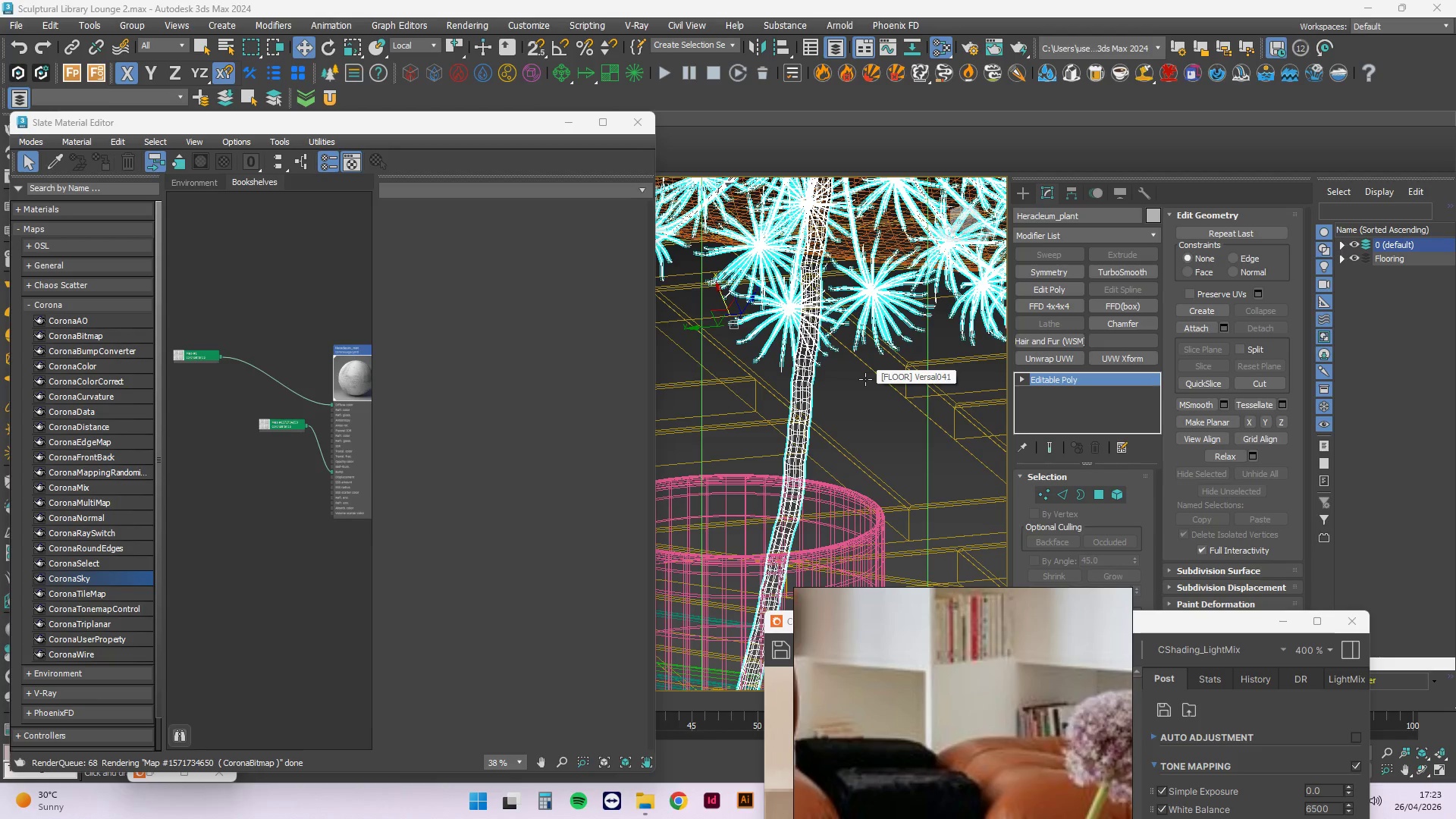 
key(Alt+Q)
 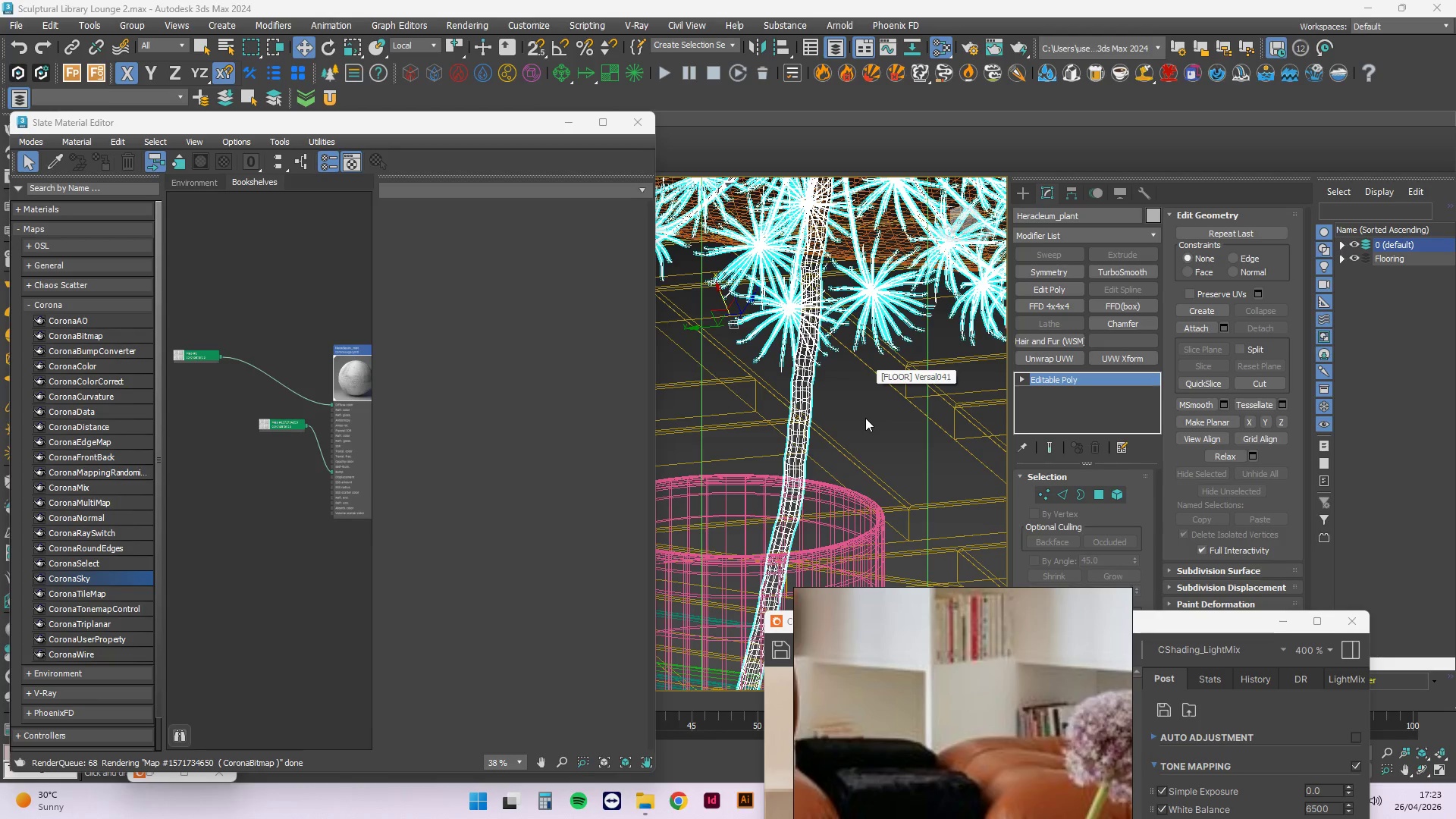 
left_click([858, 409])
 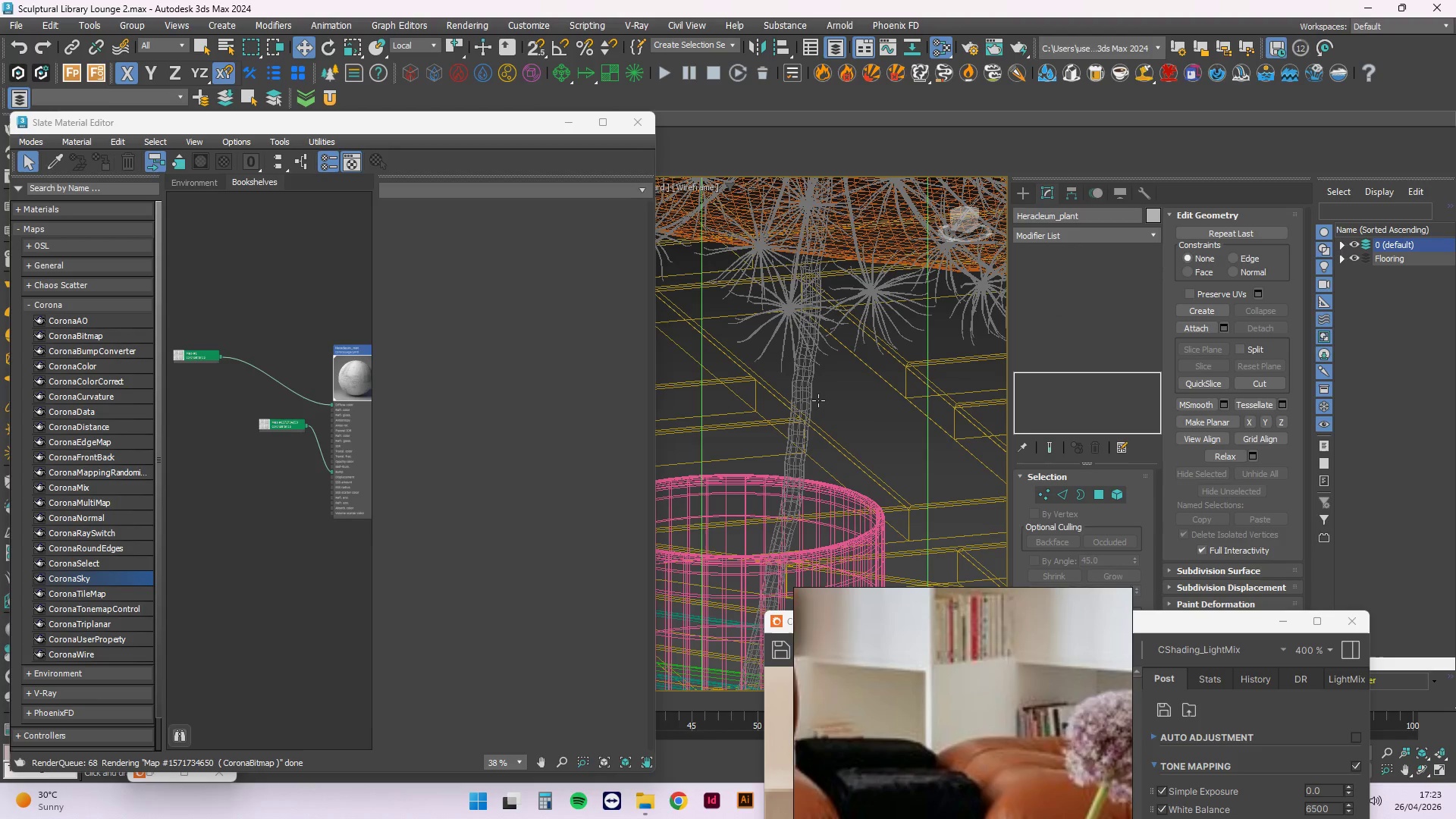 
left_click([814, 397])
 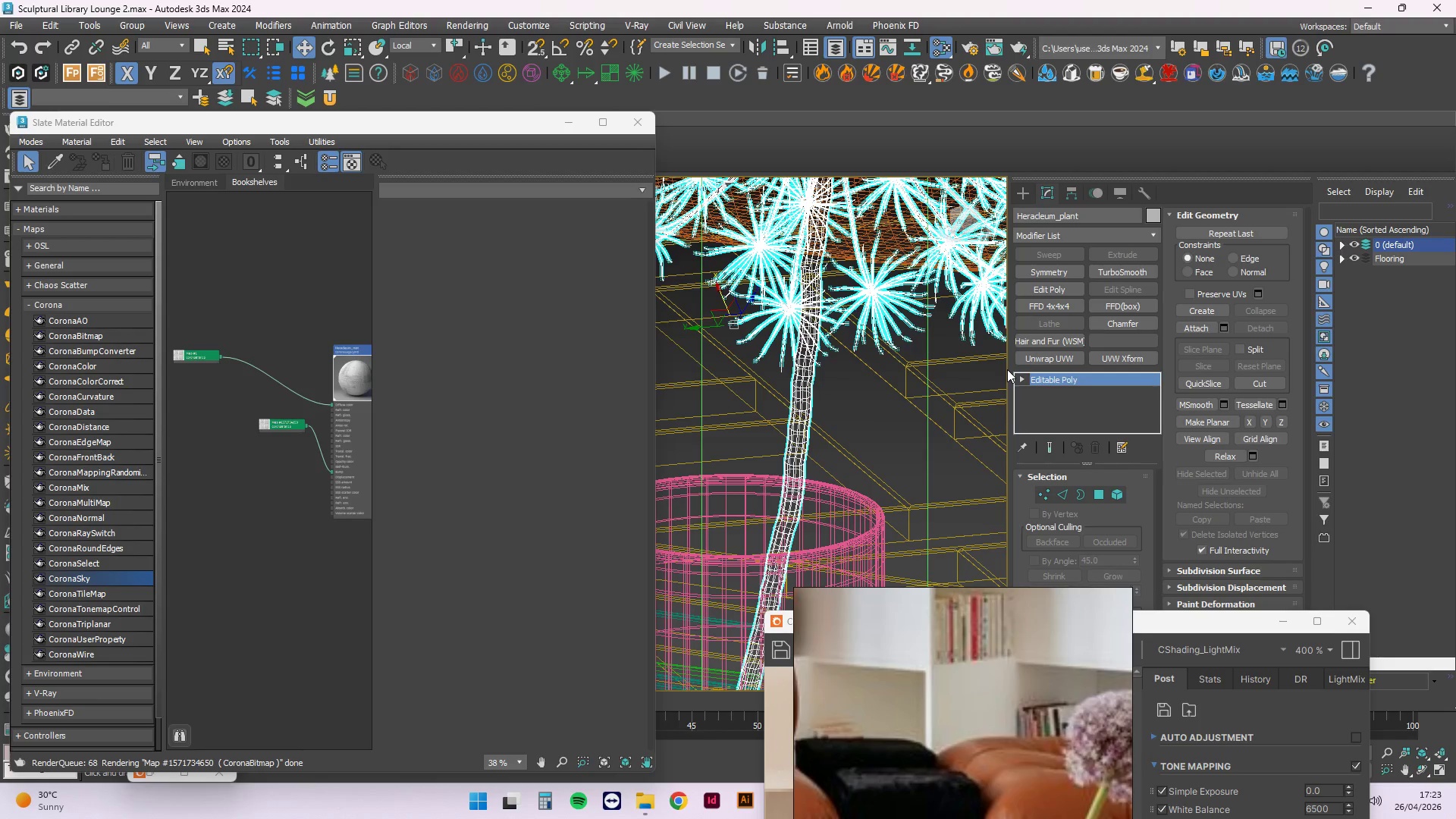 
key(5)
 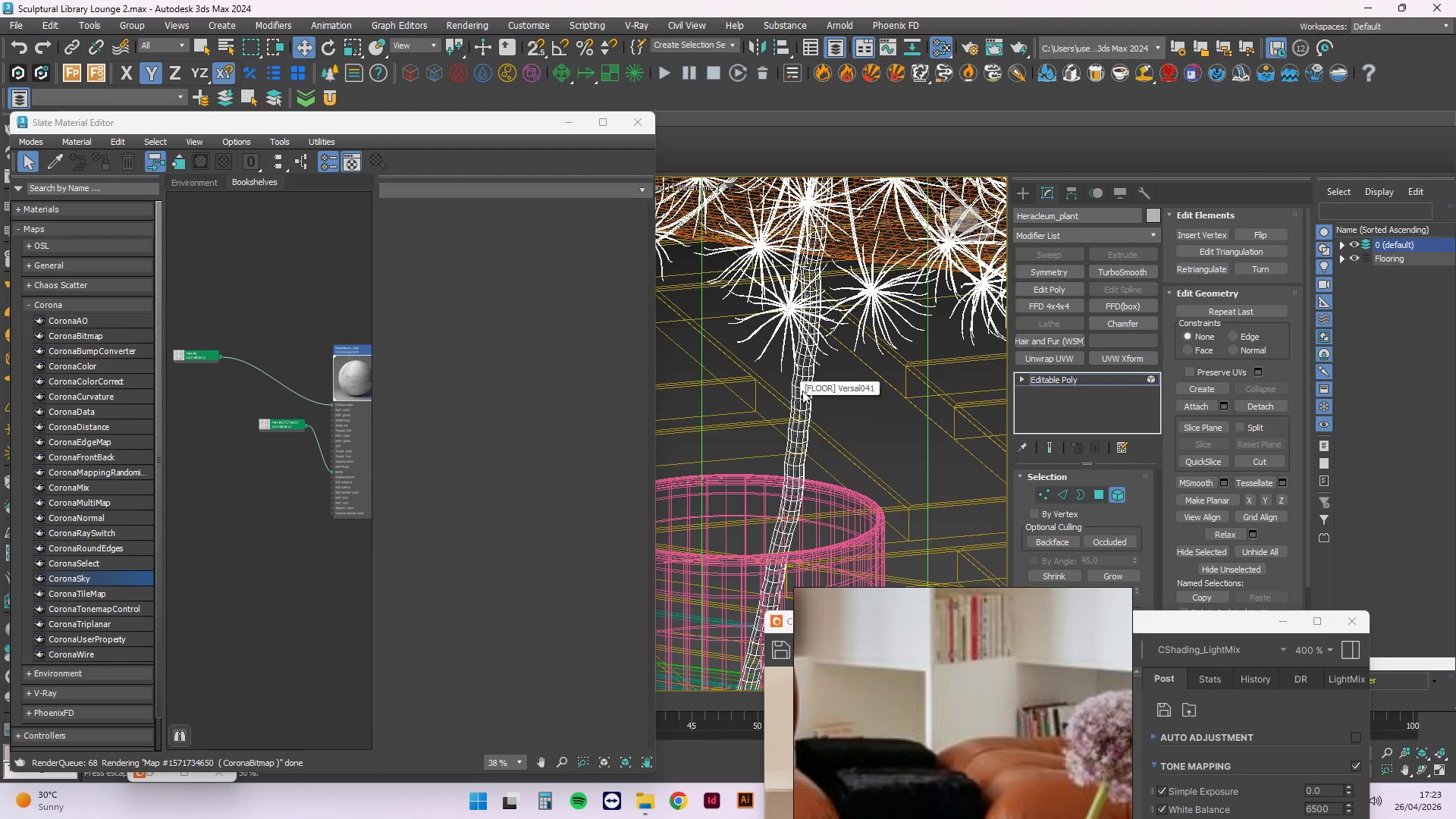 
left_click([802, 391])
 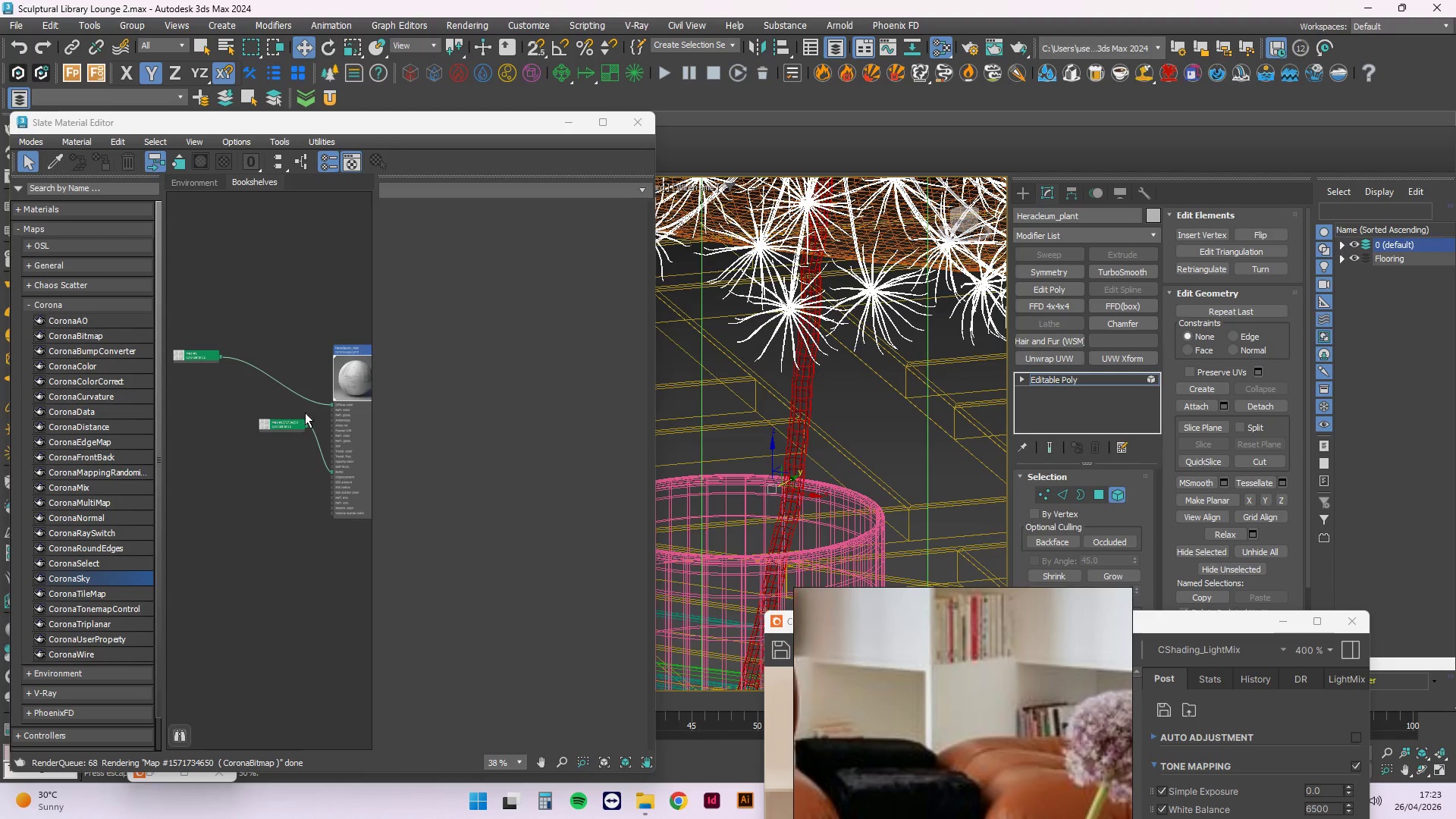 
left_click([368, 435])
 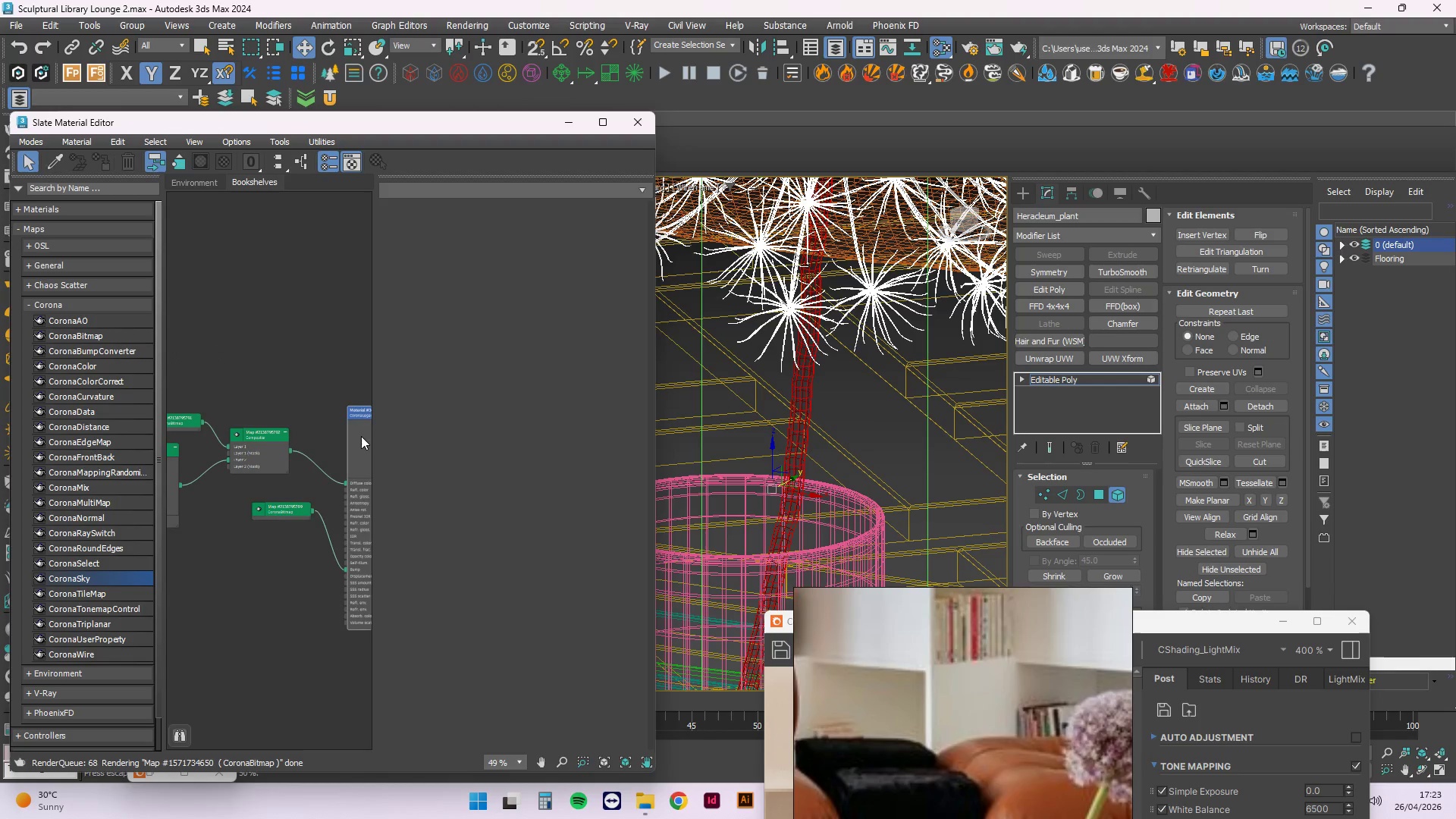 
scroll: coordinate [337, 410], scroll_direction: none, amount: 0.0
 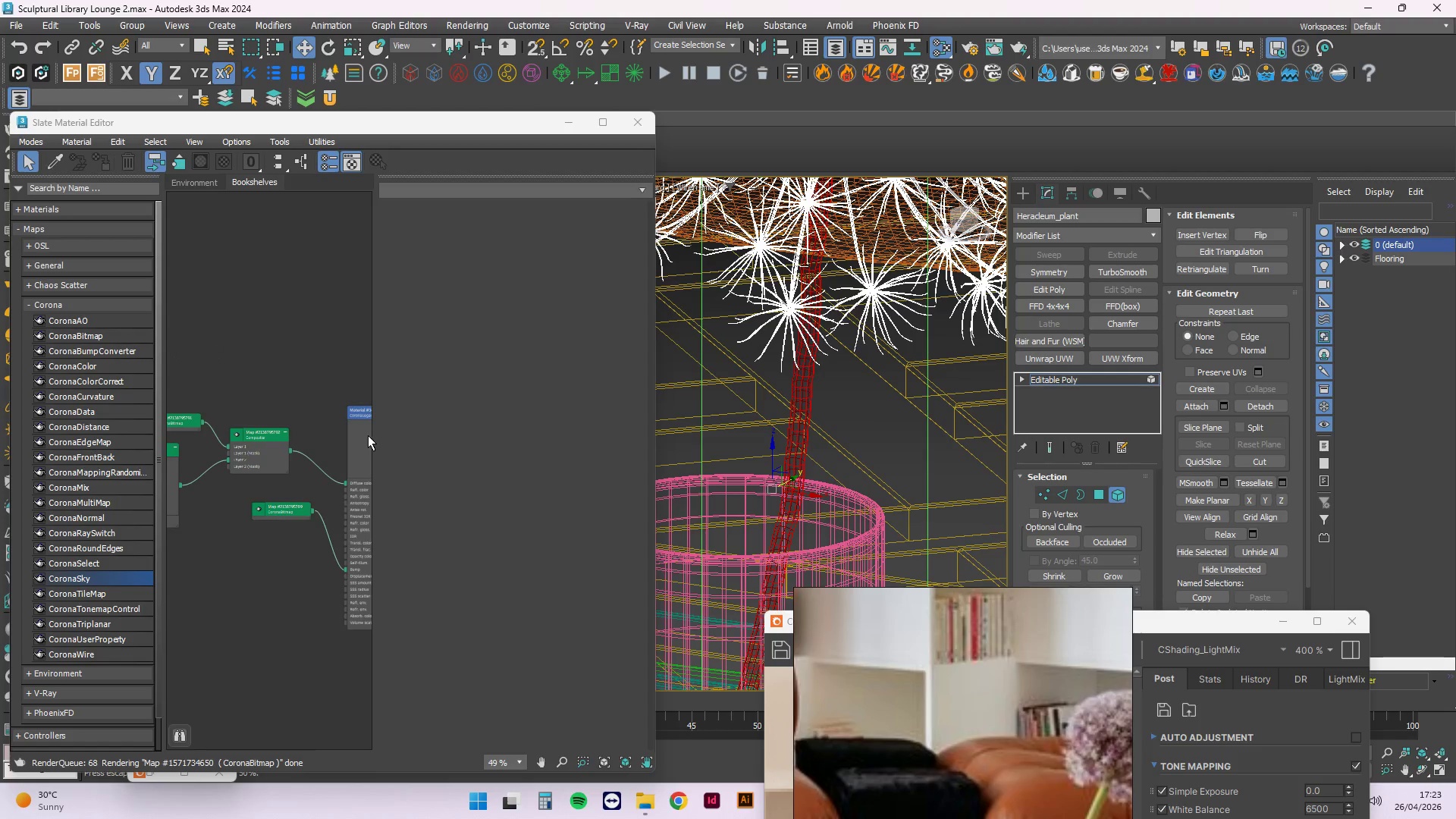 
right_click([361, 436])
 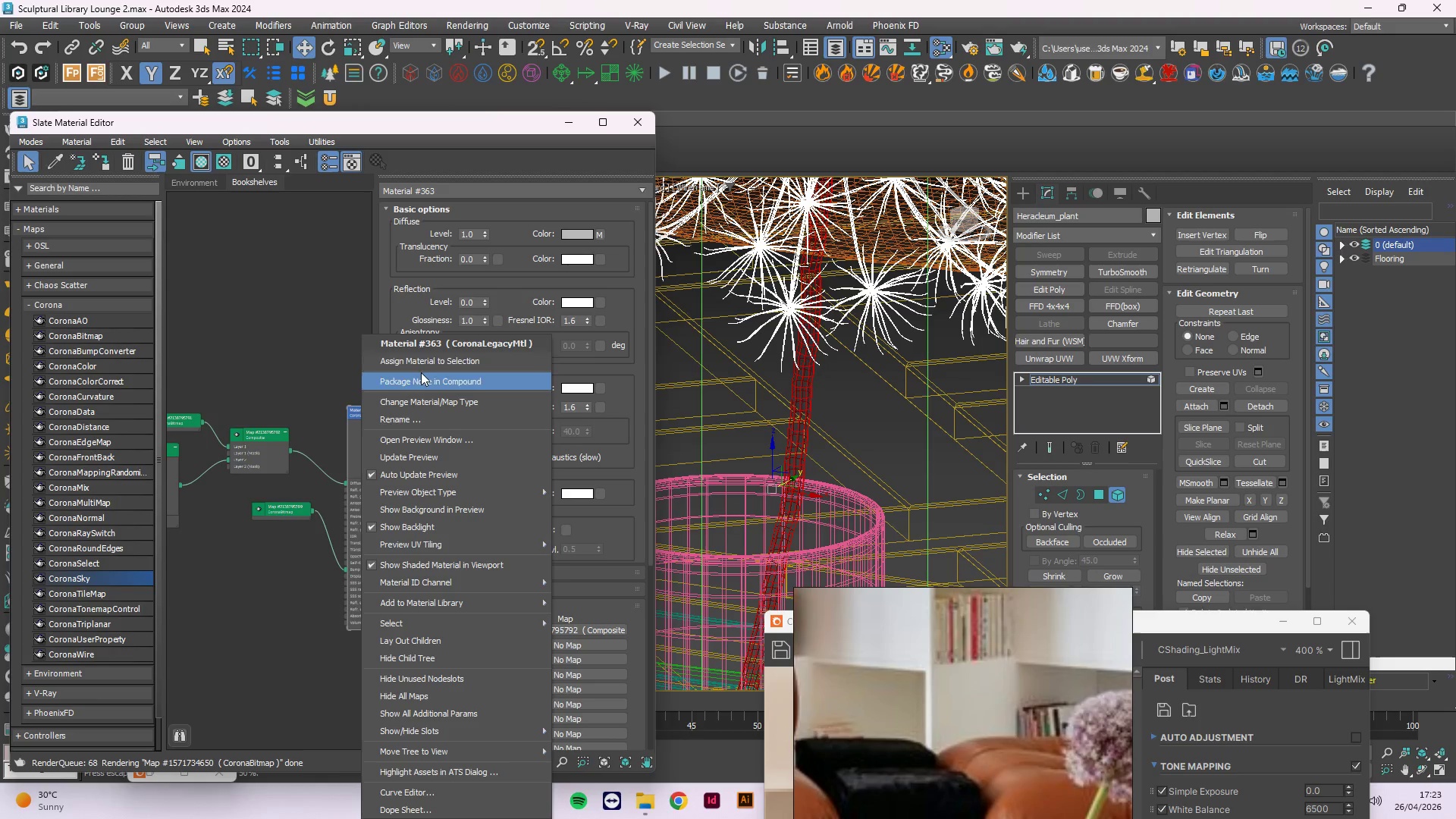 
left_click([419, 364])
 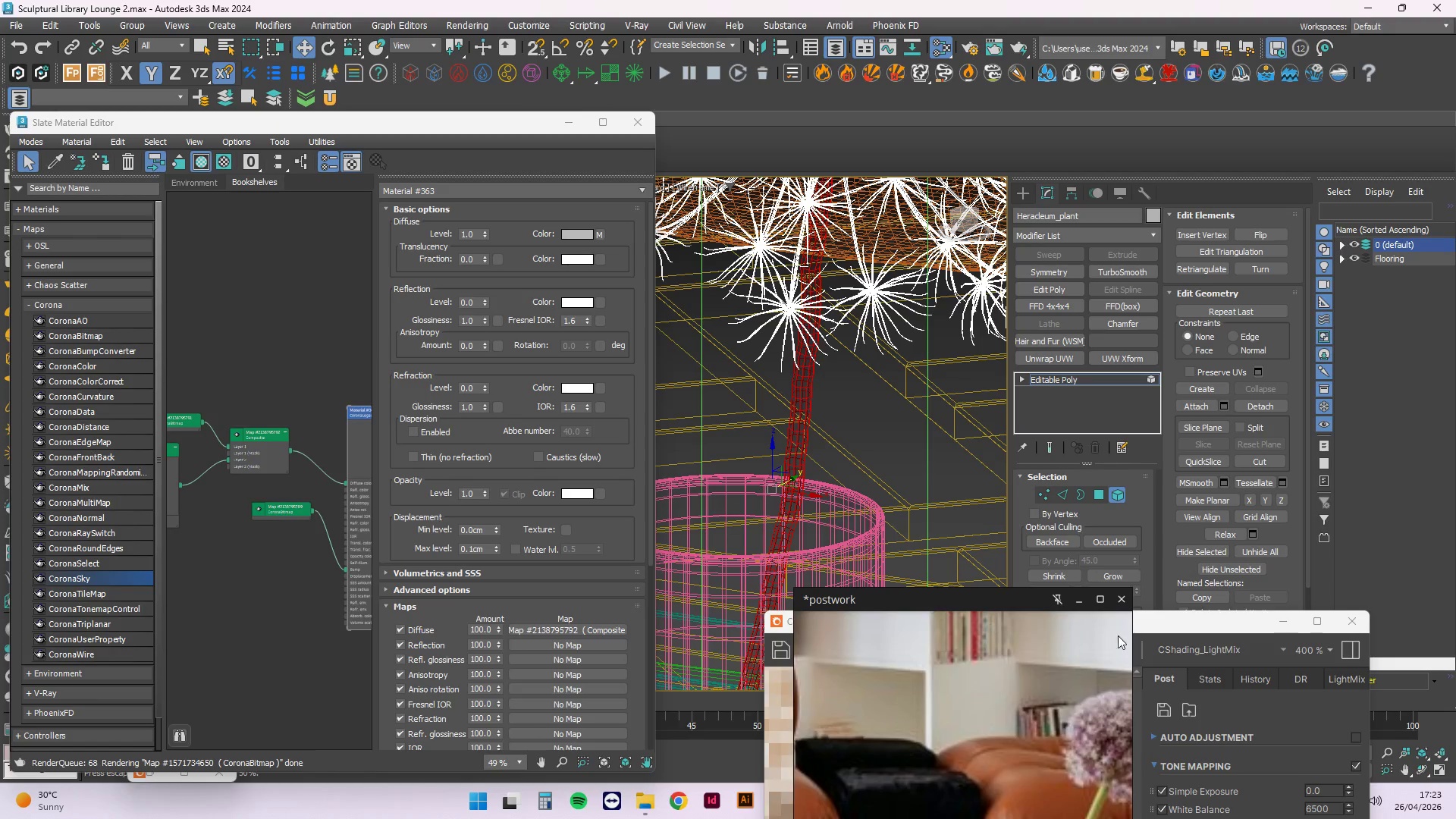 
left_click_drag(start_coordinate=[1171, 629], to_coordinate=[1056, 139])
 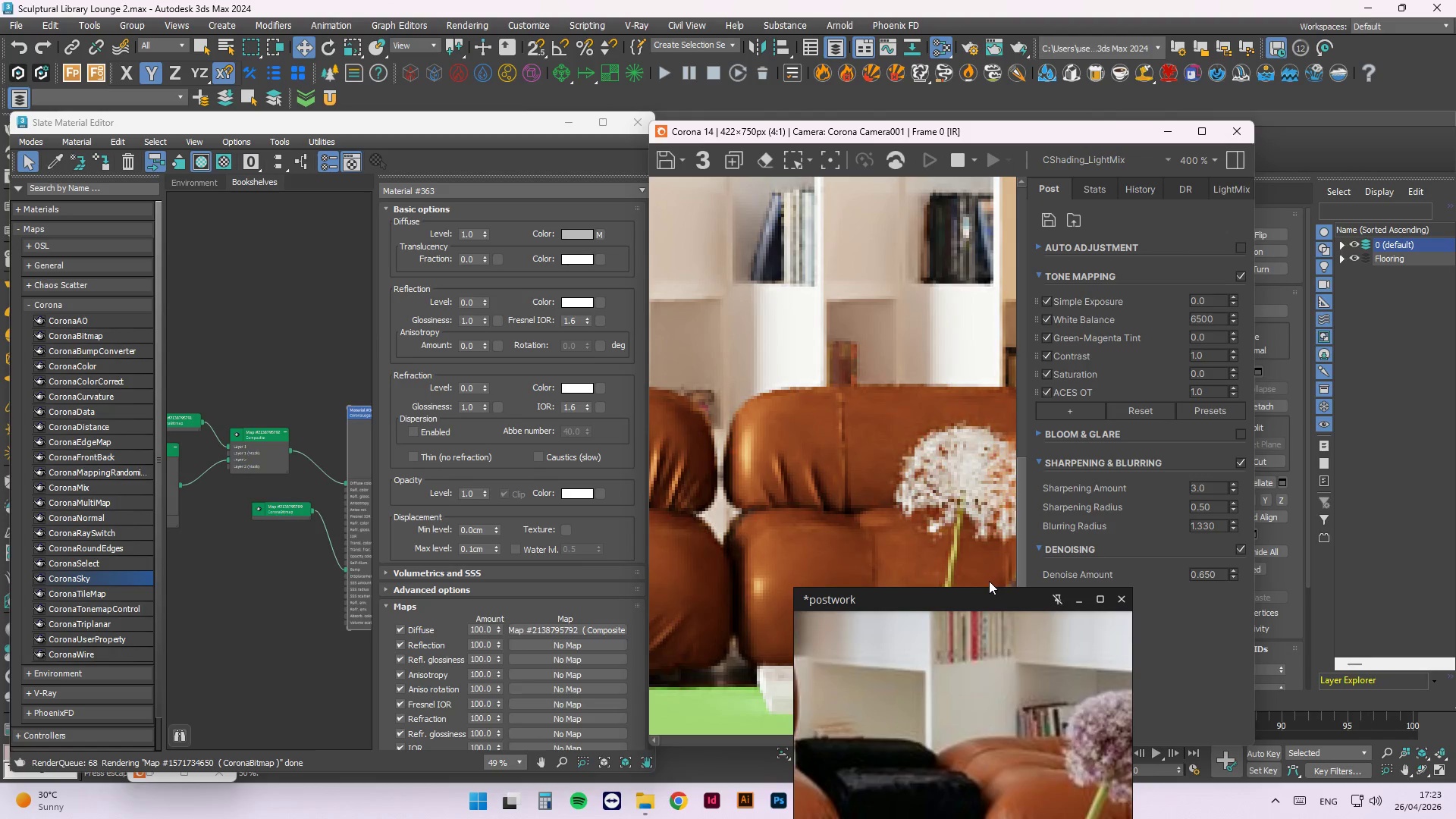 
left_click_drag(start_coordinate=[999, 597], to_coordinate=[1263, 344])
 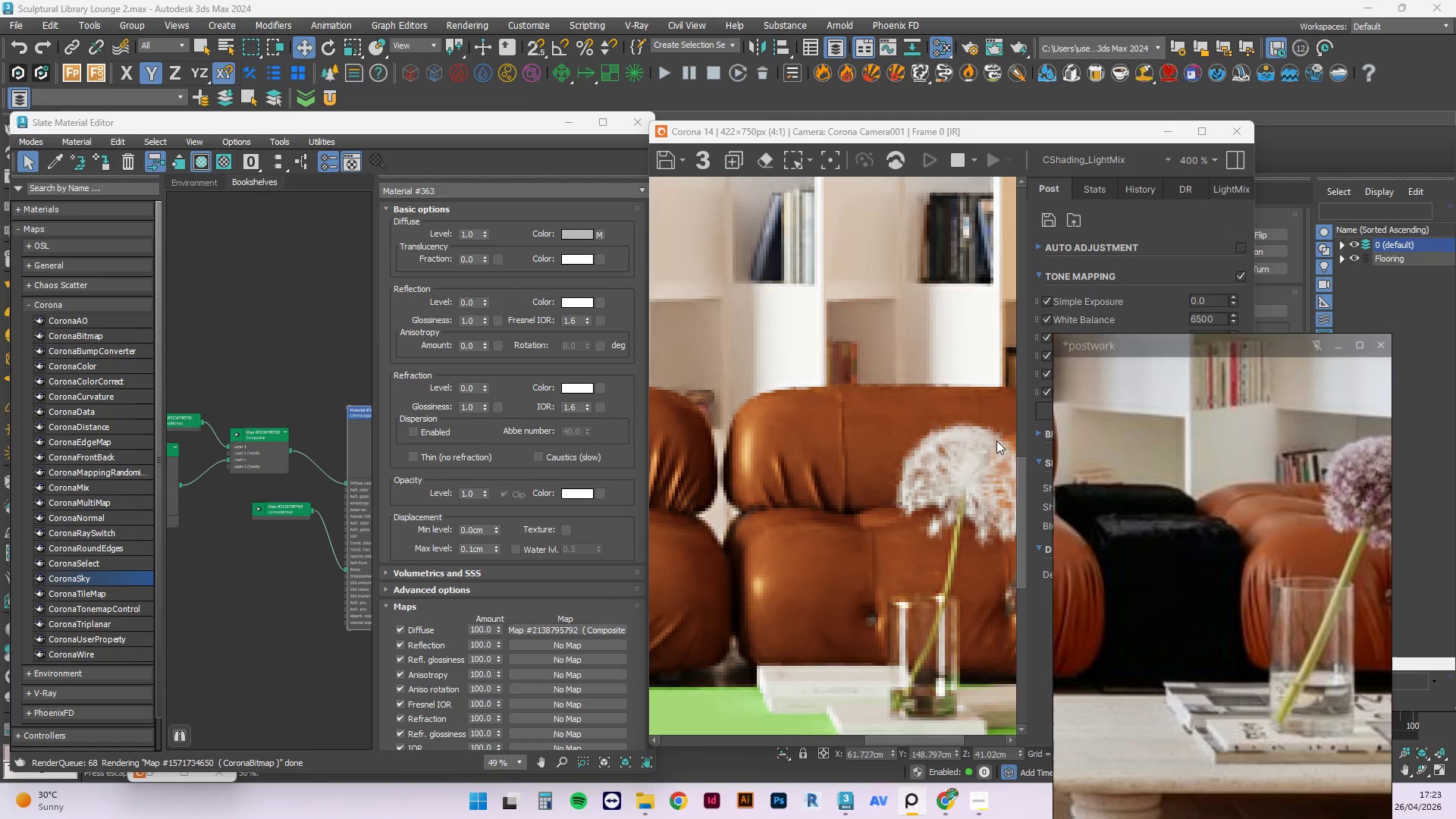 
scroll: coordinate [932, 494], scroll_direction: down, amount: 2.0
 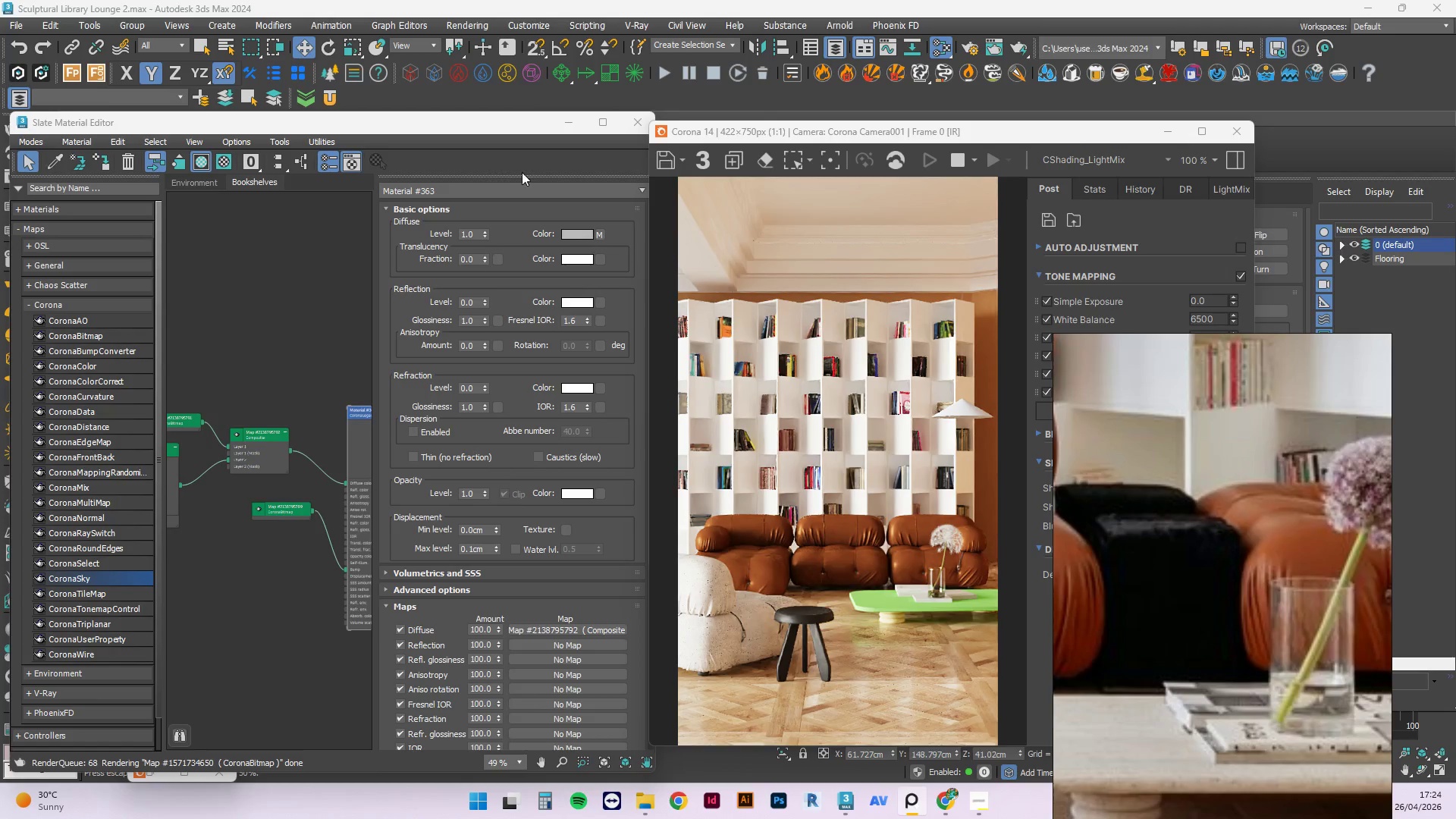 
left_click([636, 93])
 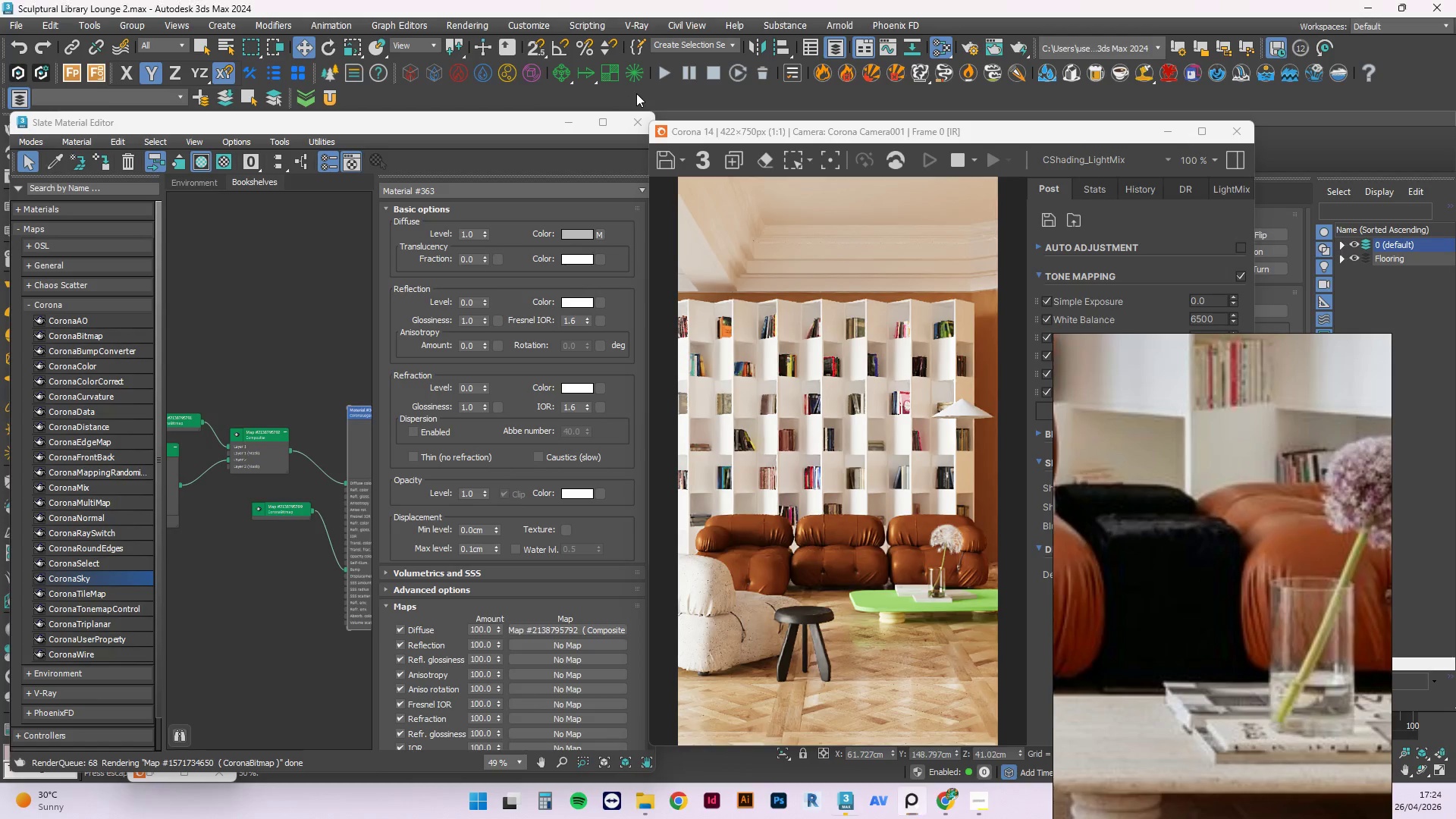 
key(Control+S)